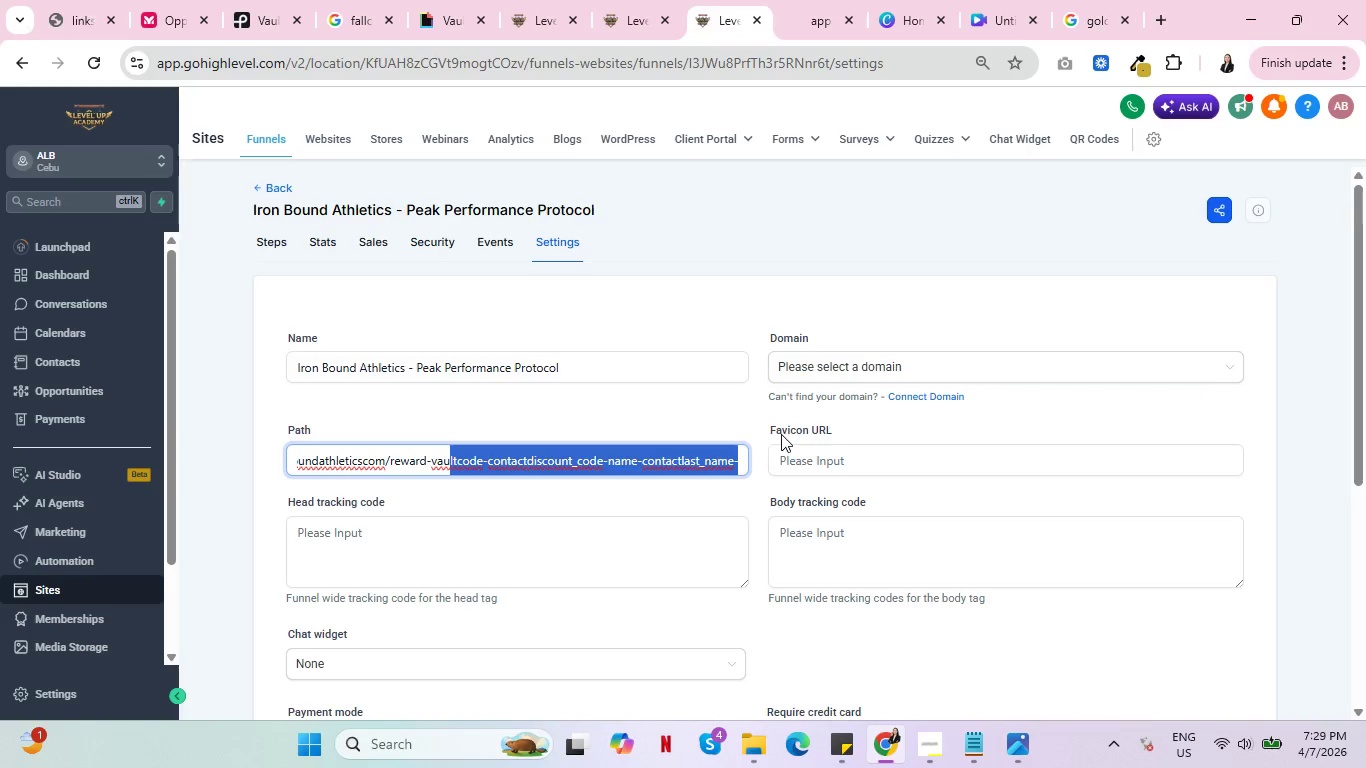 
wait(7.75)
 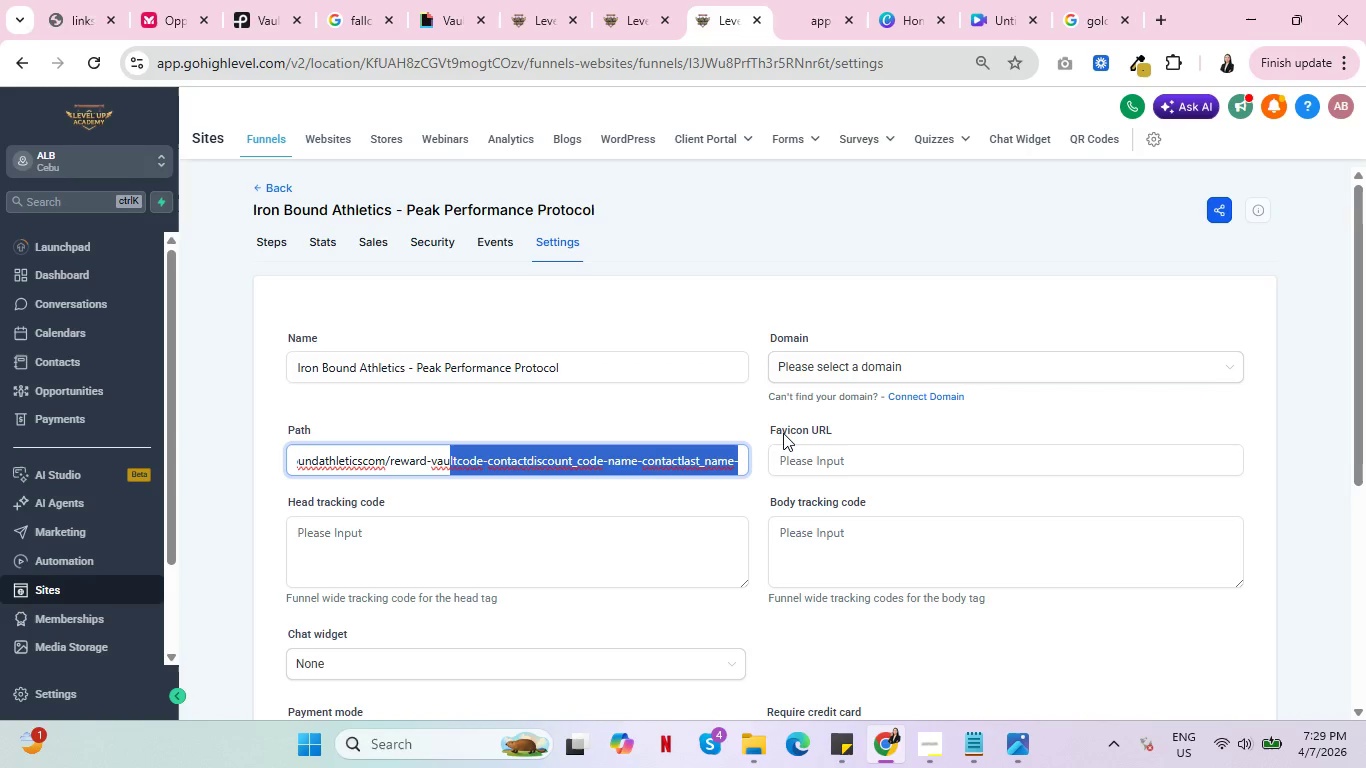 
scroll: coordinate [640, 512], scroll_direction: down, amount: 4.0
 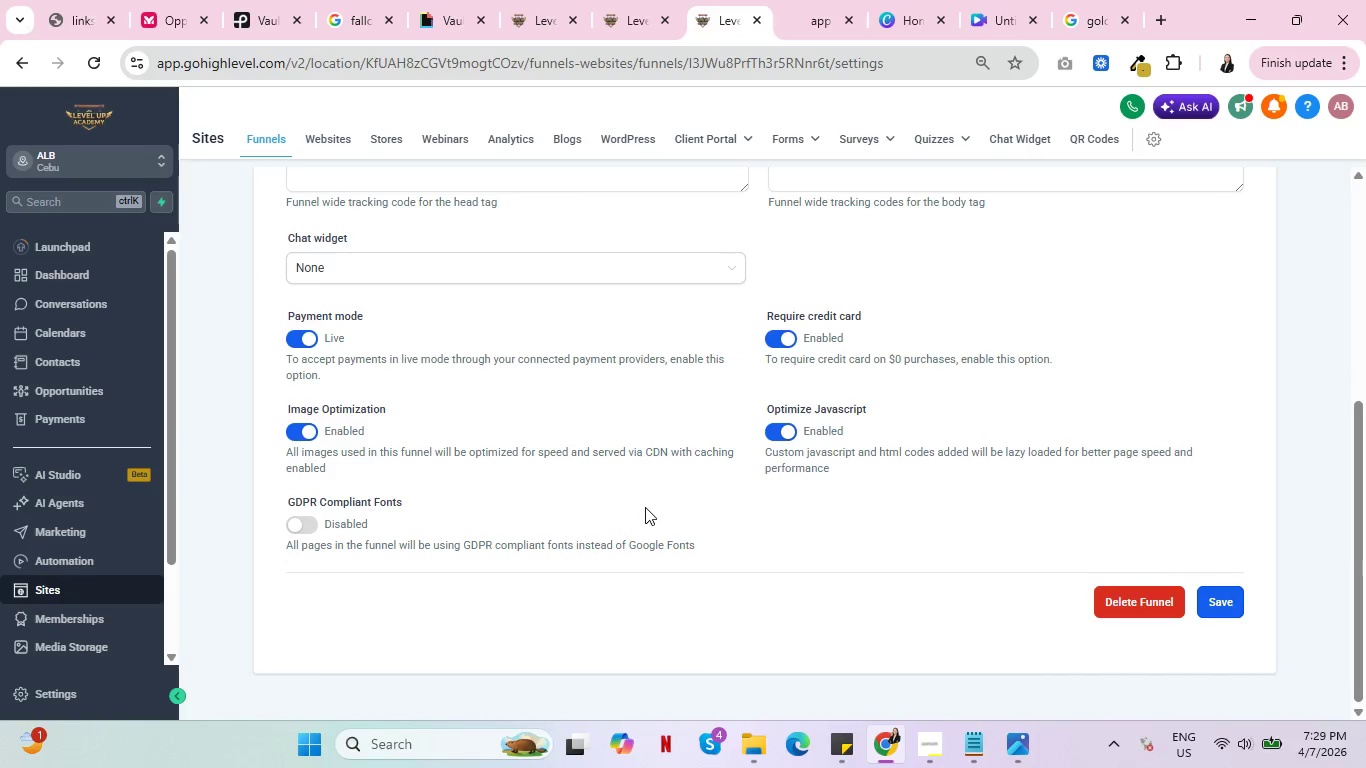 
scroll: coordinate [646, 509], scroll_direction: up, amount: 4.0
 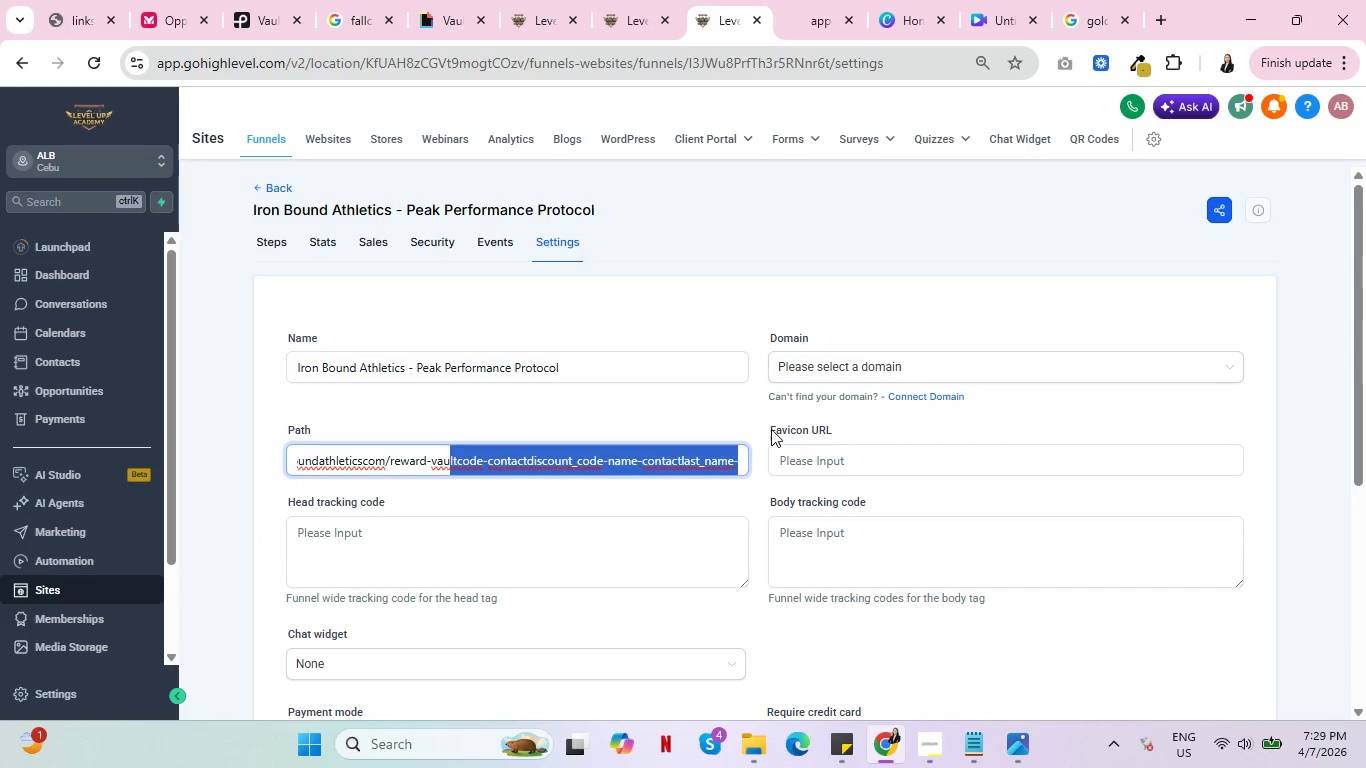 
left_click_drag(start_coordinate=[771, 429], to_coordinate=[834, 429])
 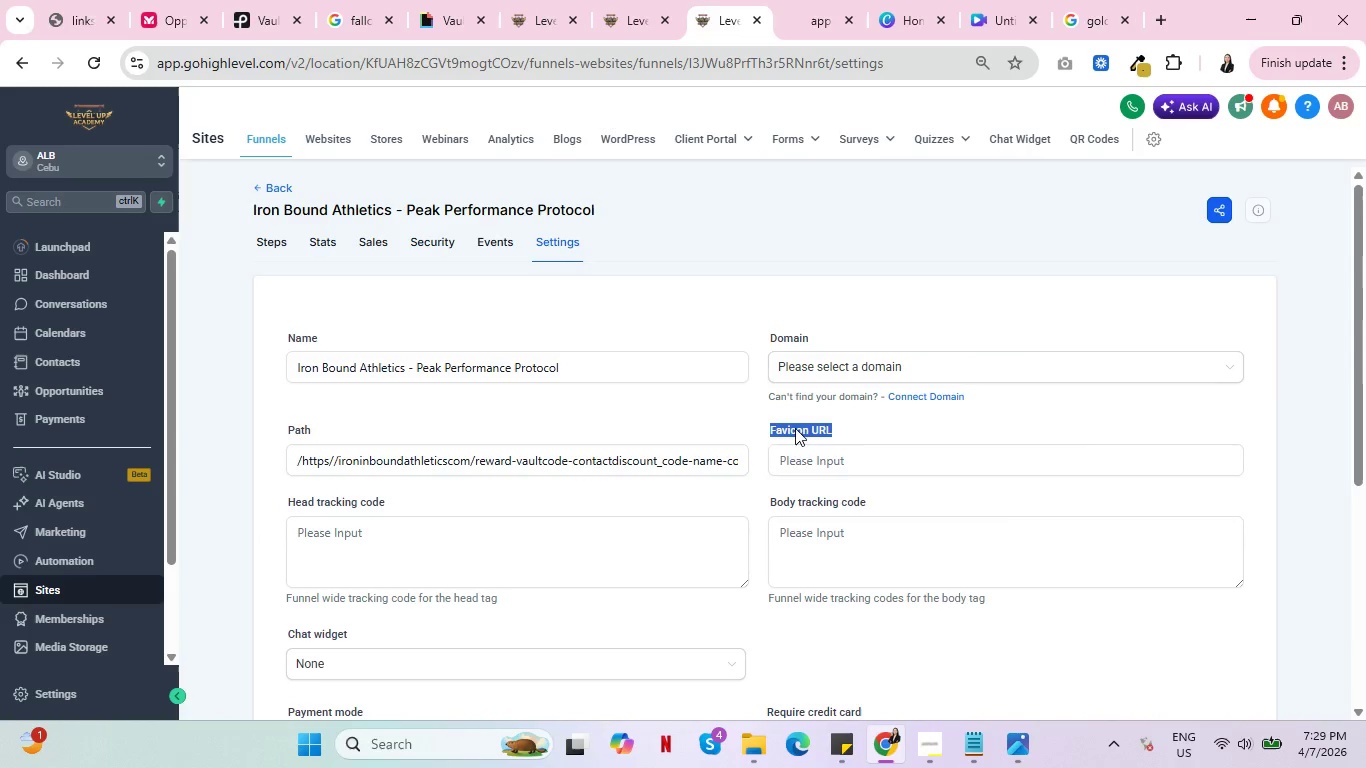 
right_click([795, 428])
 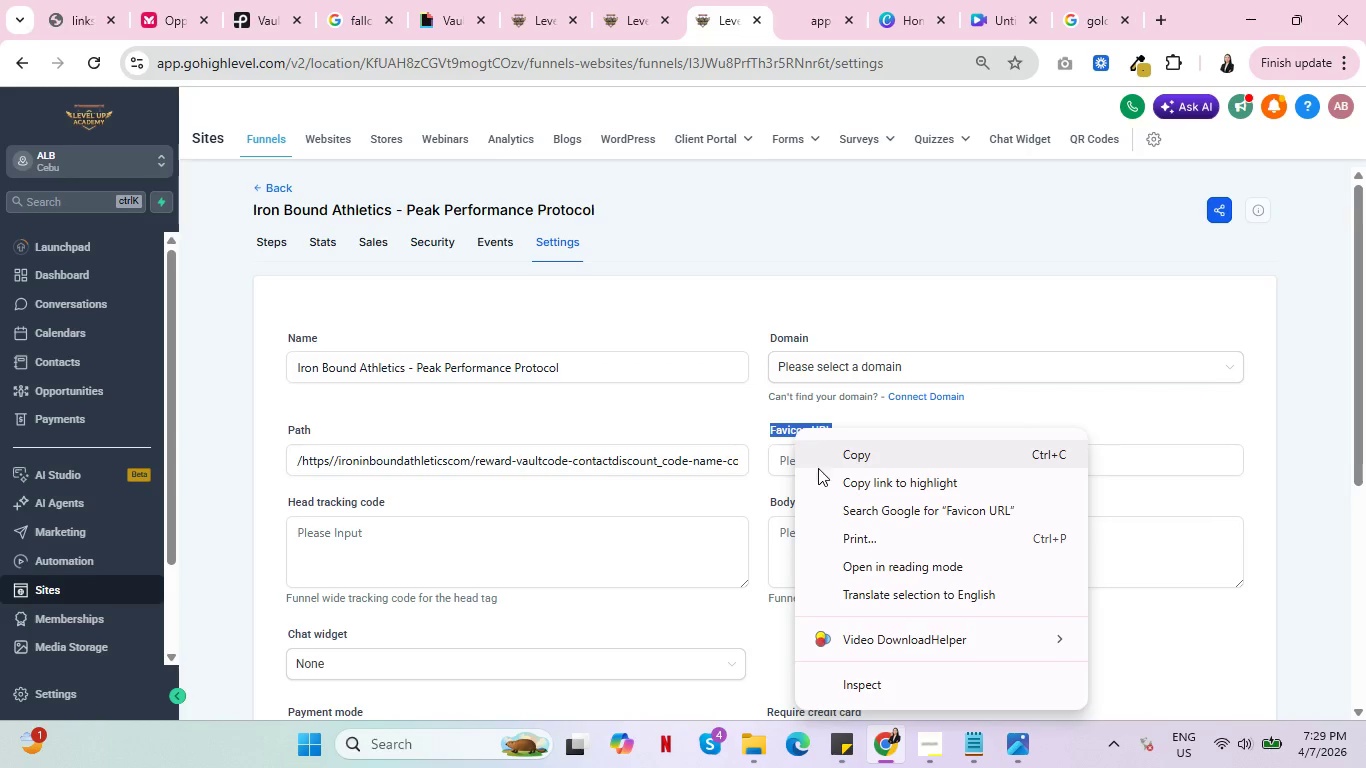 
left_click([831, 512])
 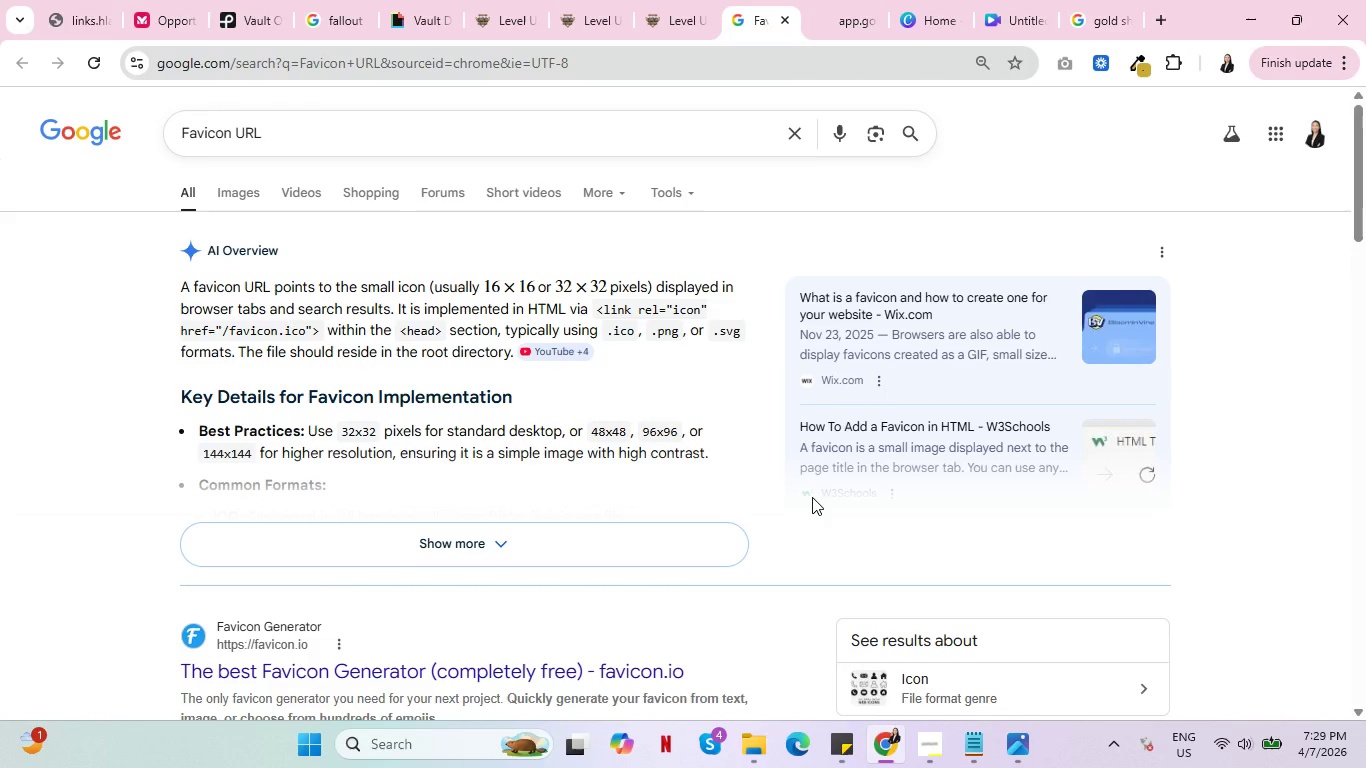 
wait(8.27)
 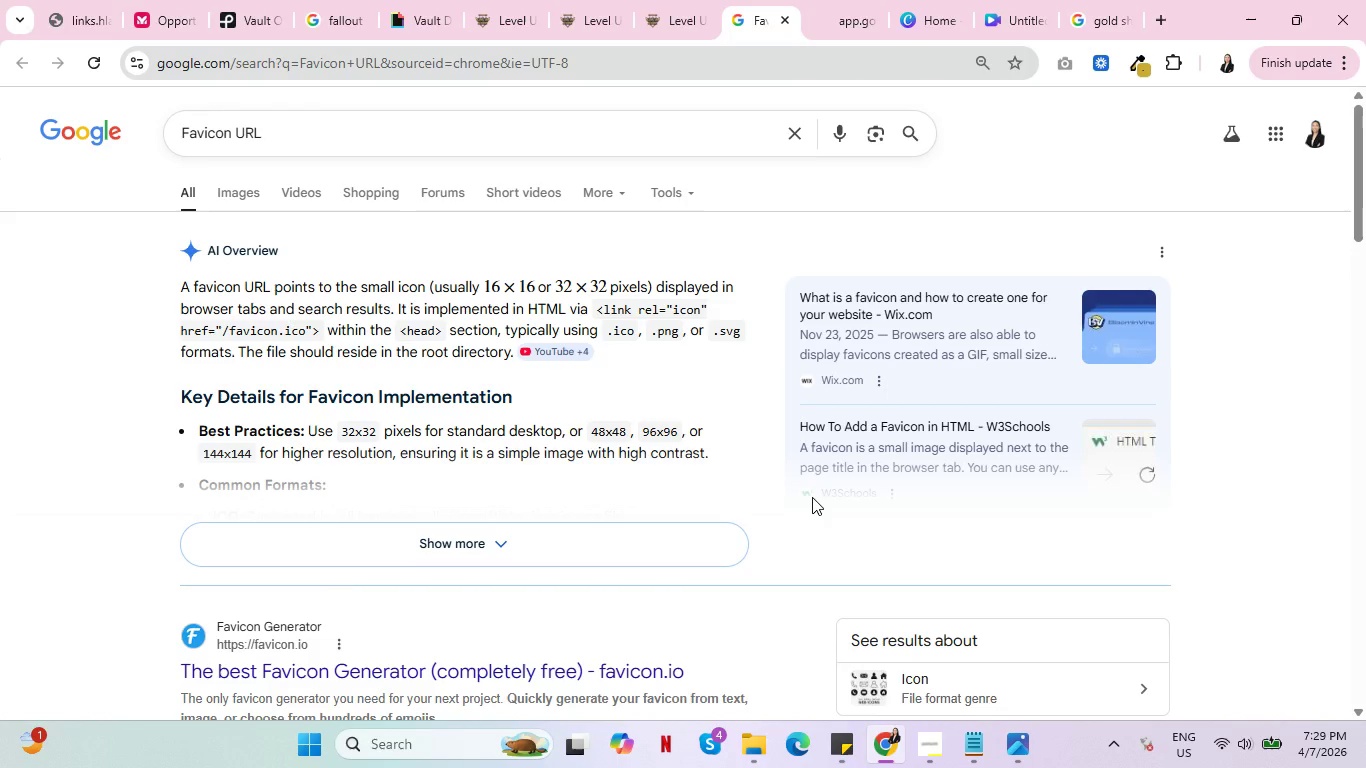 
left_click([787, 18])
 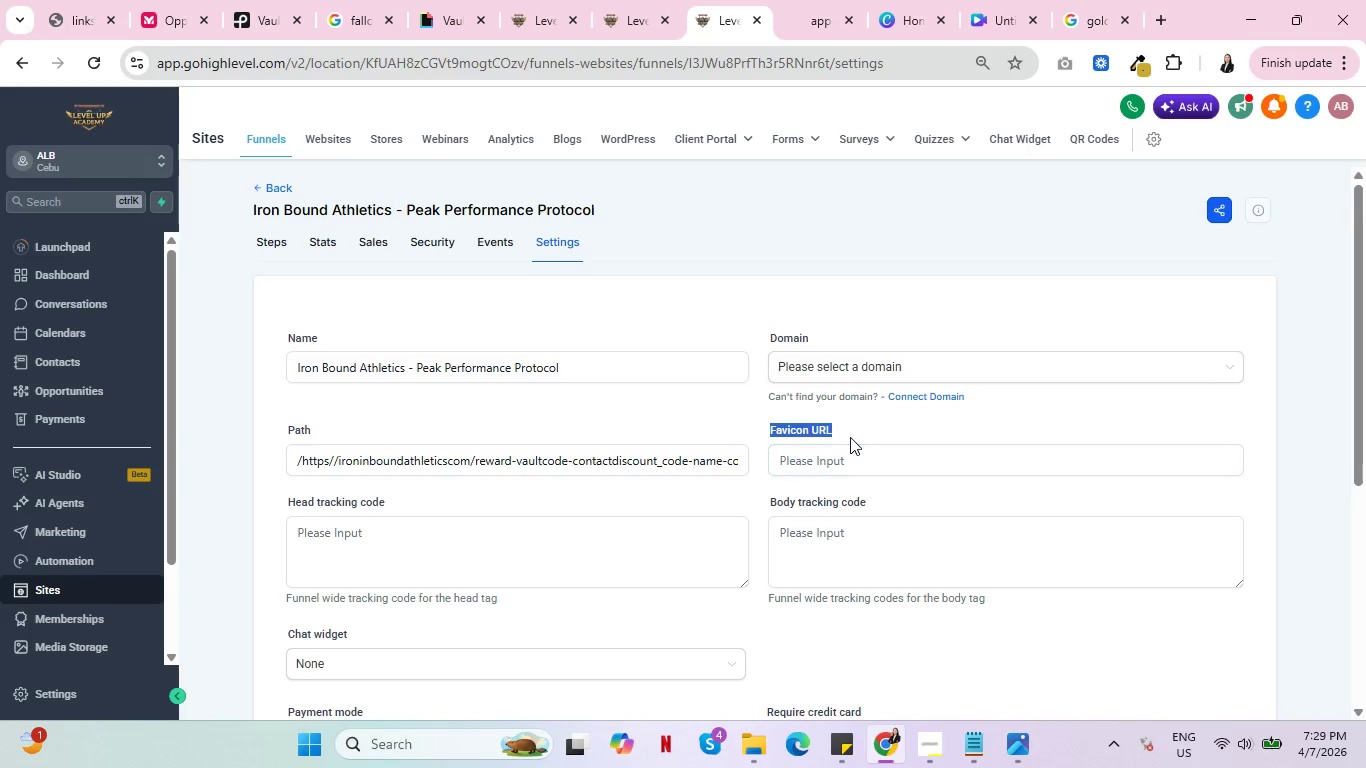 
left_click([850, 436])
 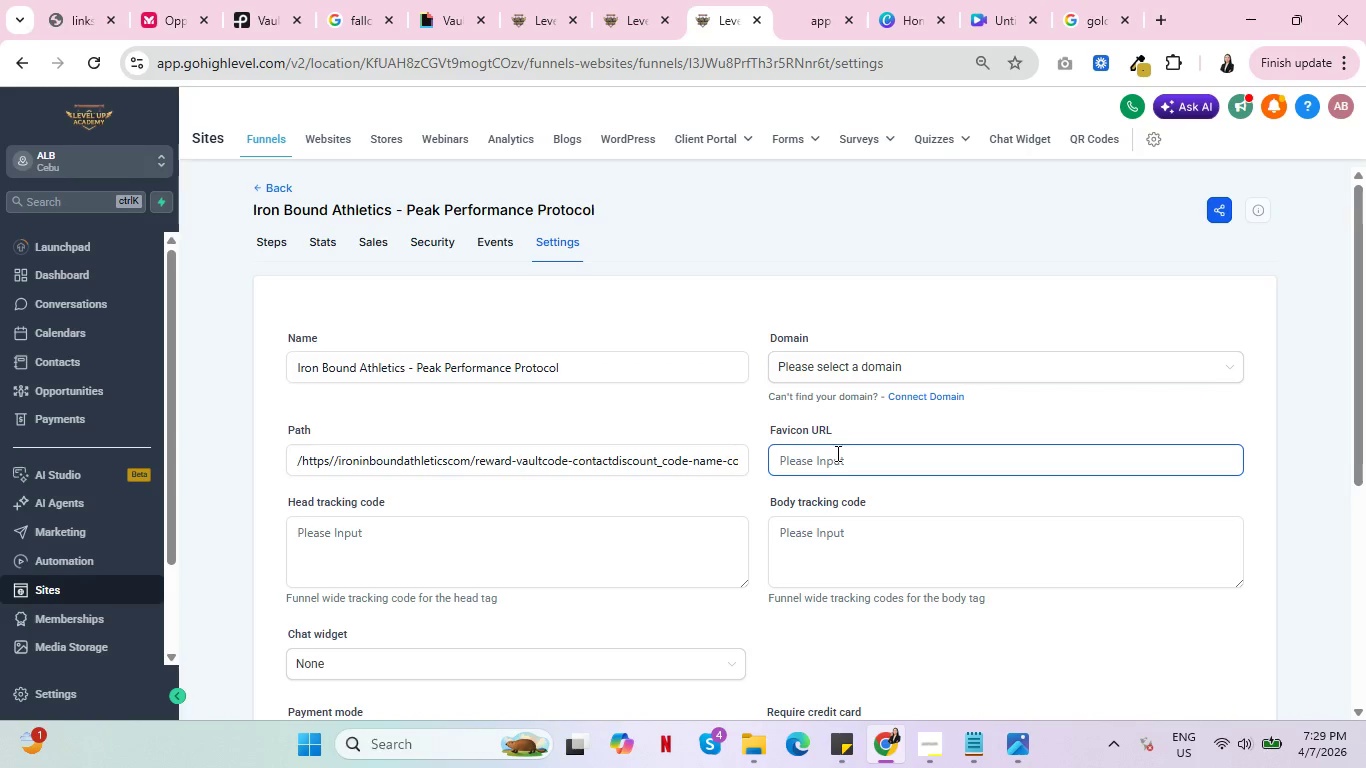 
scroll: coordinate [550, 455], scroll_direction: down, amount: 3.0
 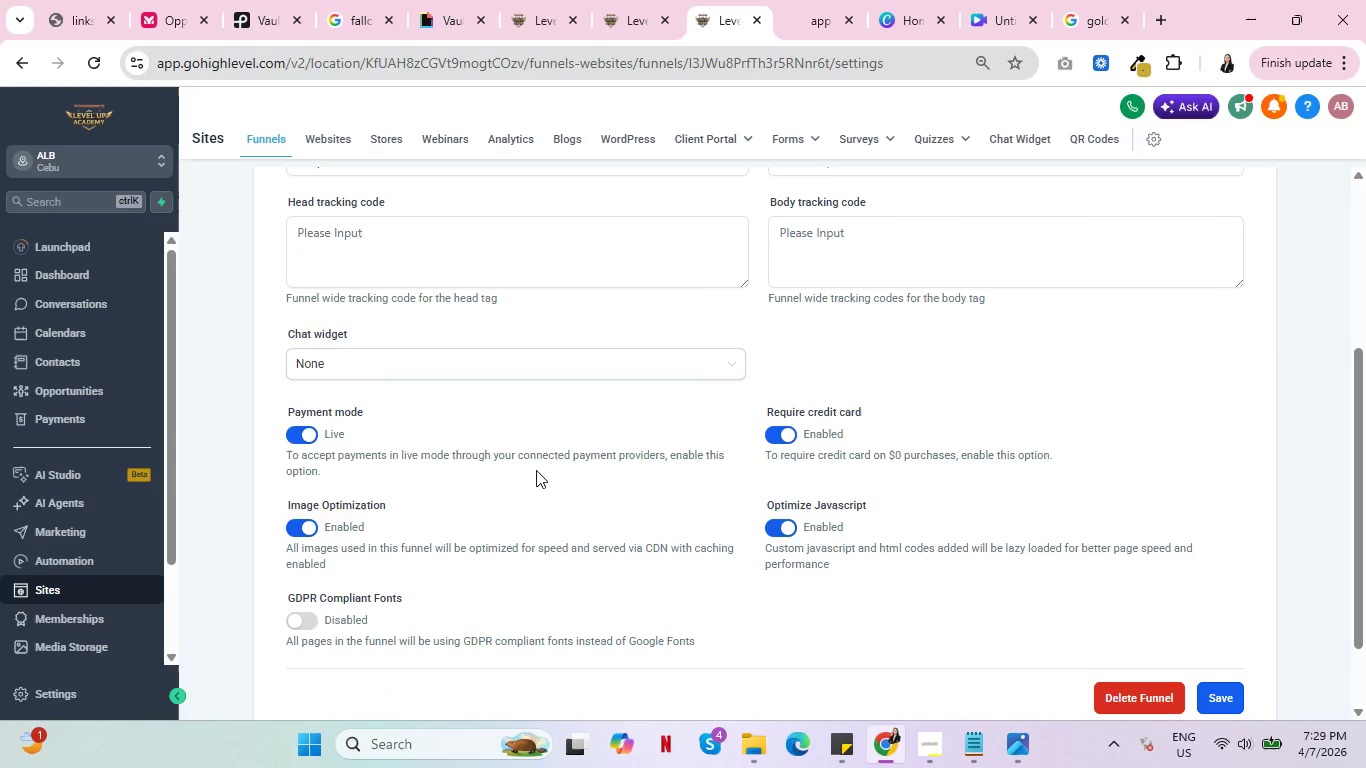 
scroll: coordinate [540, 475], scroll_direction: up, amount: 3.0
 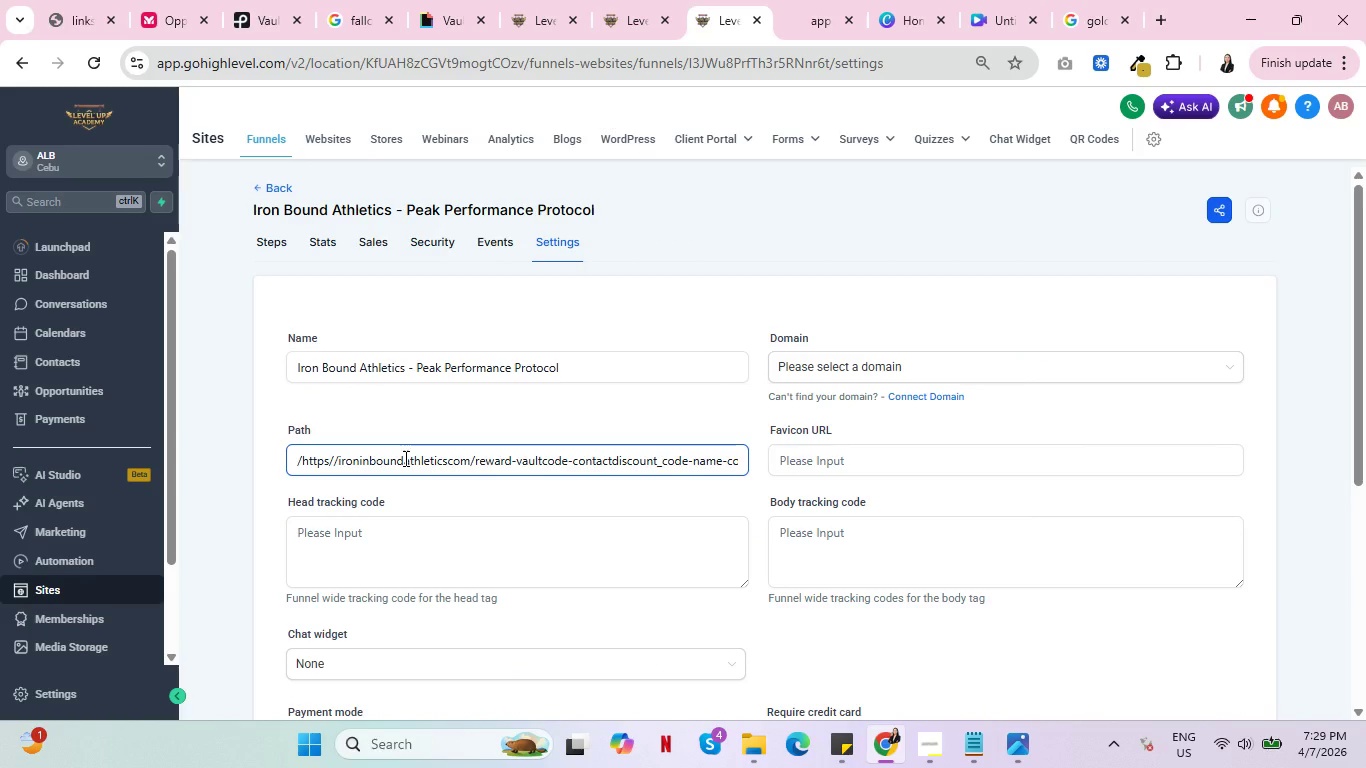 
wait(8.11)
 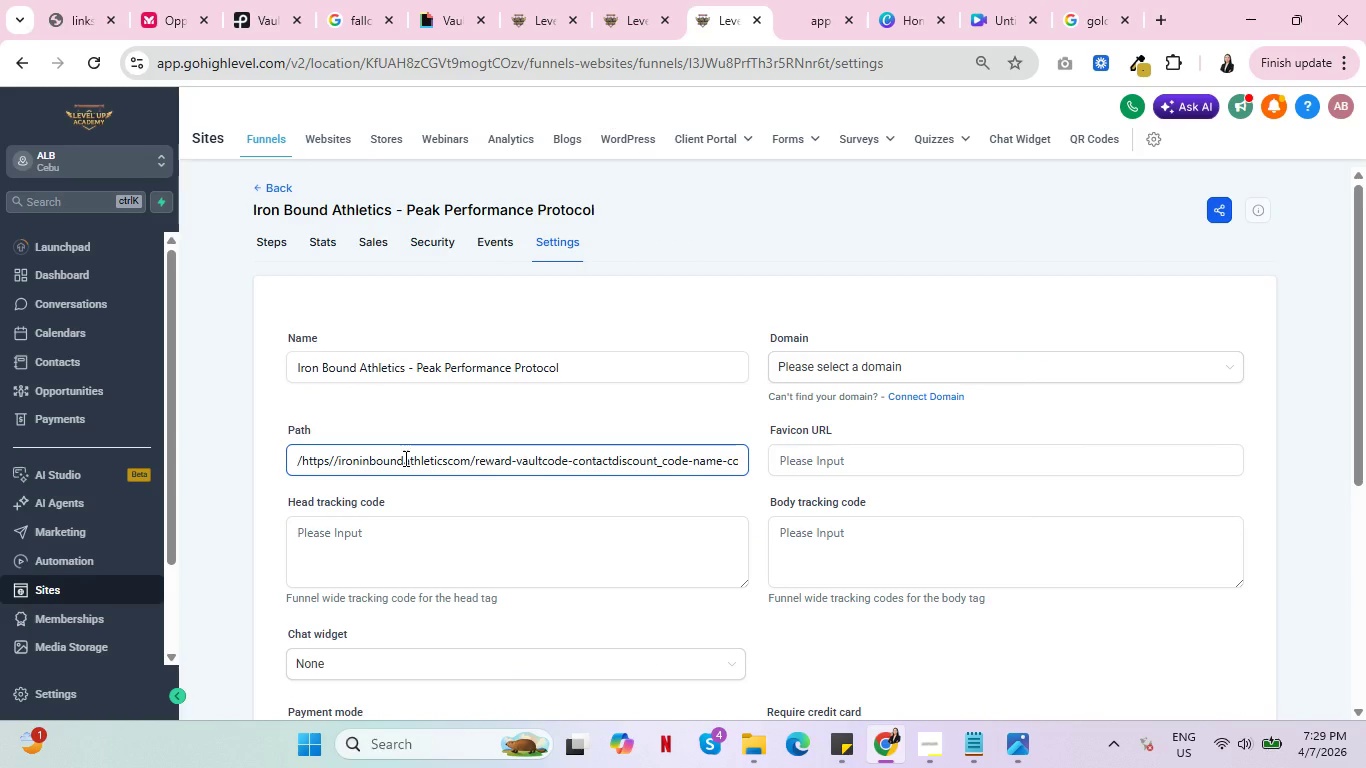 
left_click([990, 364])
 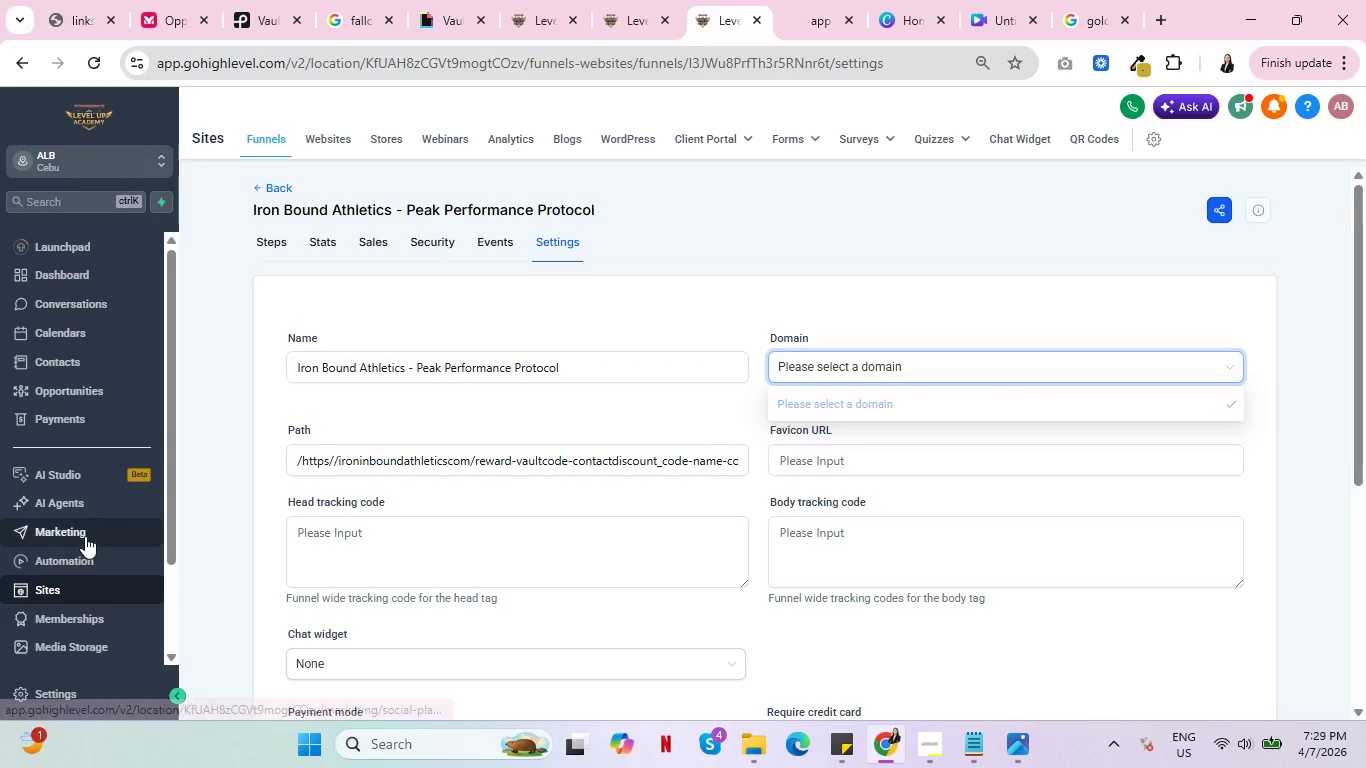 
scroll: coordinate [83, 500], scroll_direction: down, amount: 2.0
 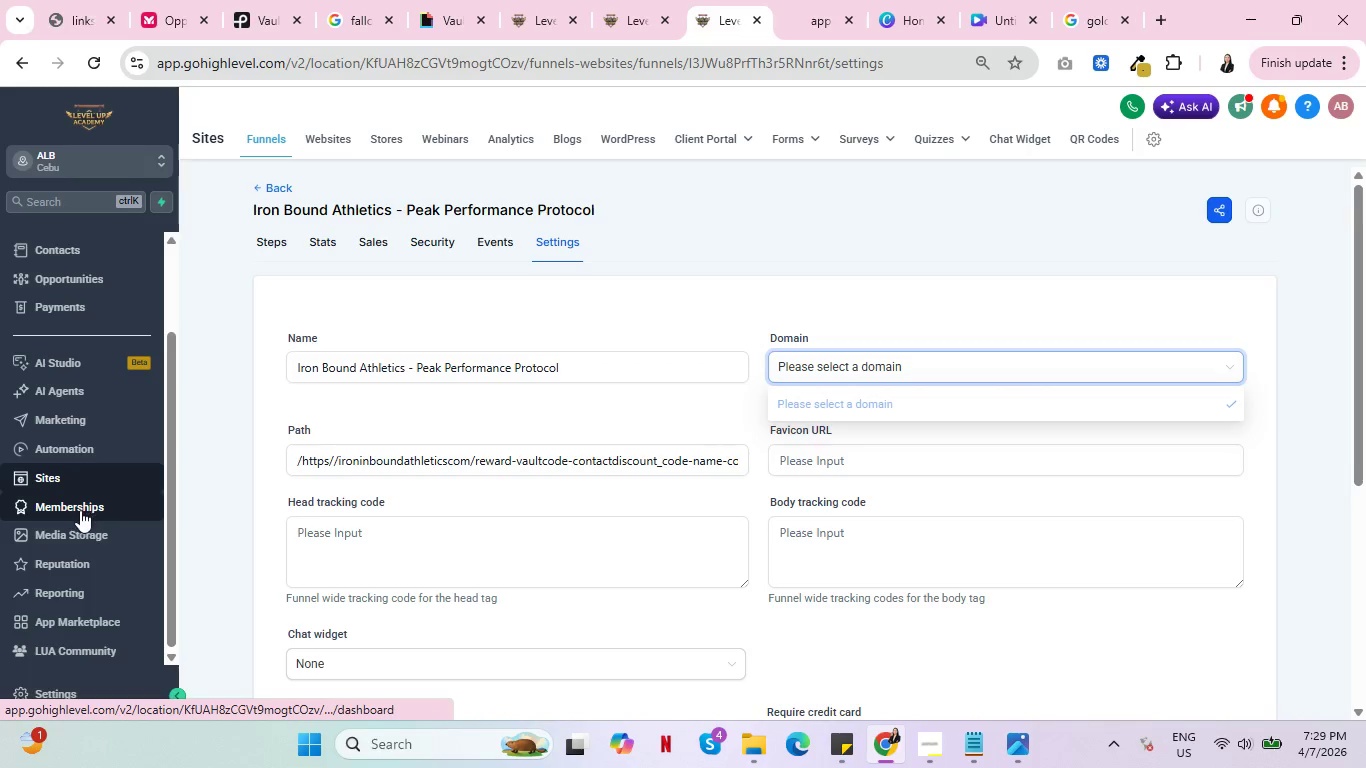 
scroll: coordinate [75, 510], scroll_direction: up, amount: 3.0
 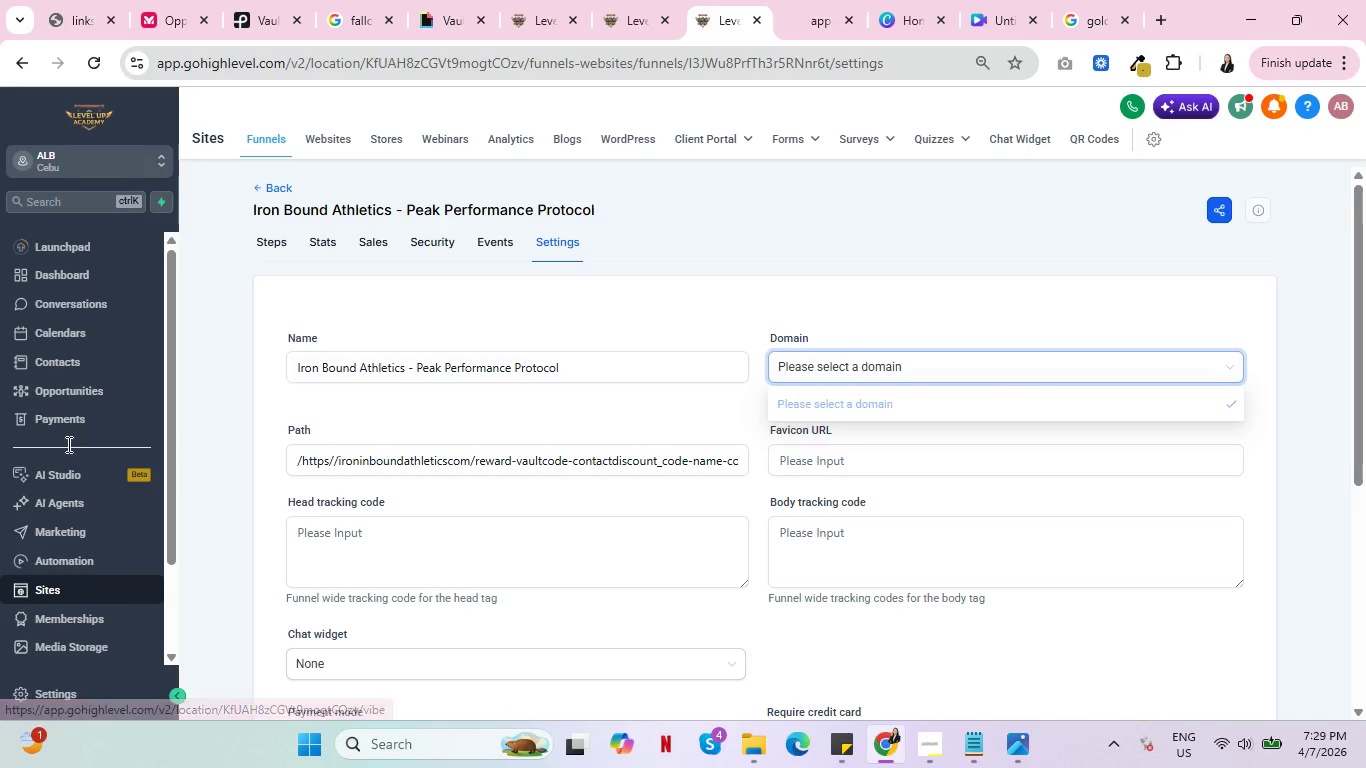 
scroll: coordinate [73, 492], scroll_direction: down, amount: 5.0
 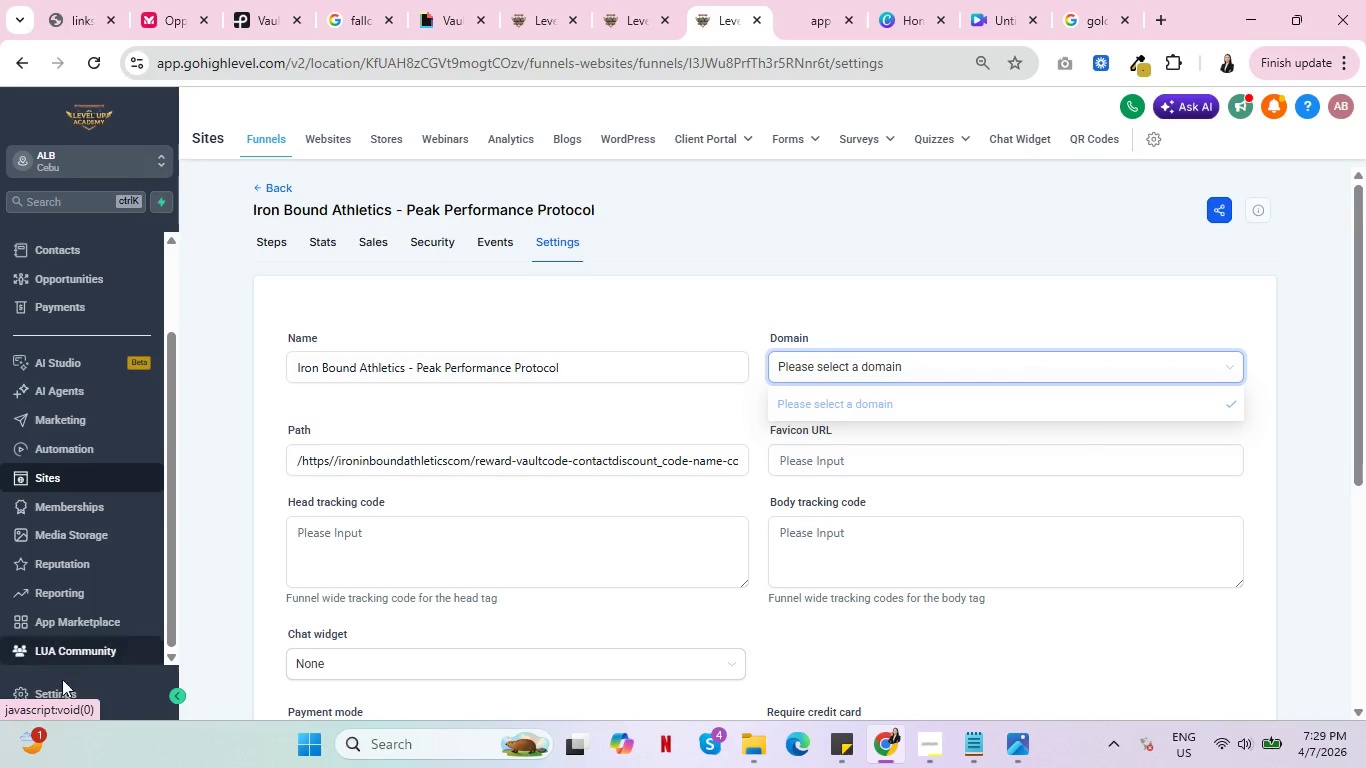 
left_click([59, 687])
 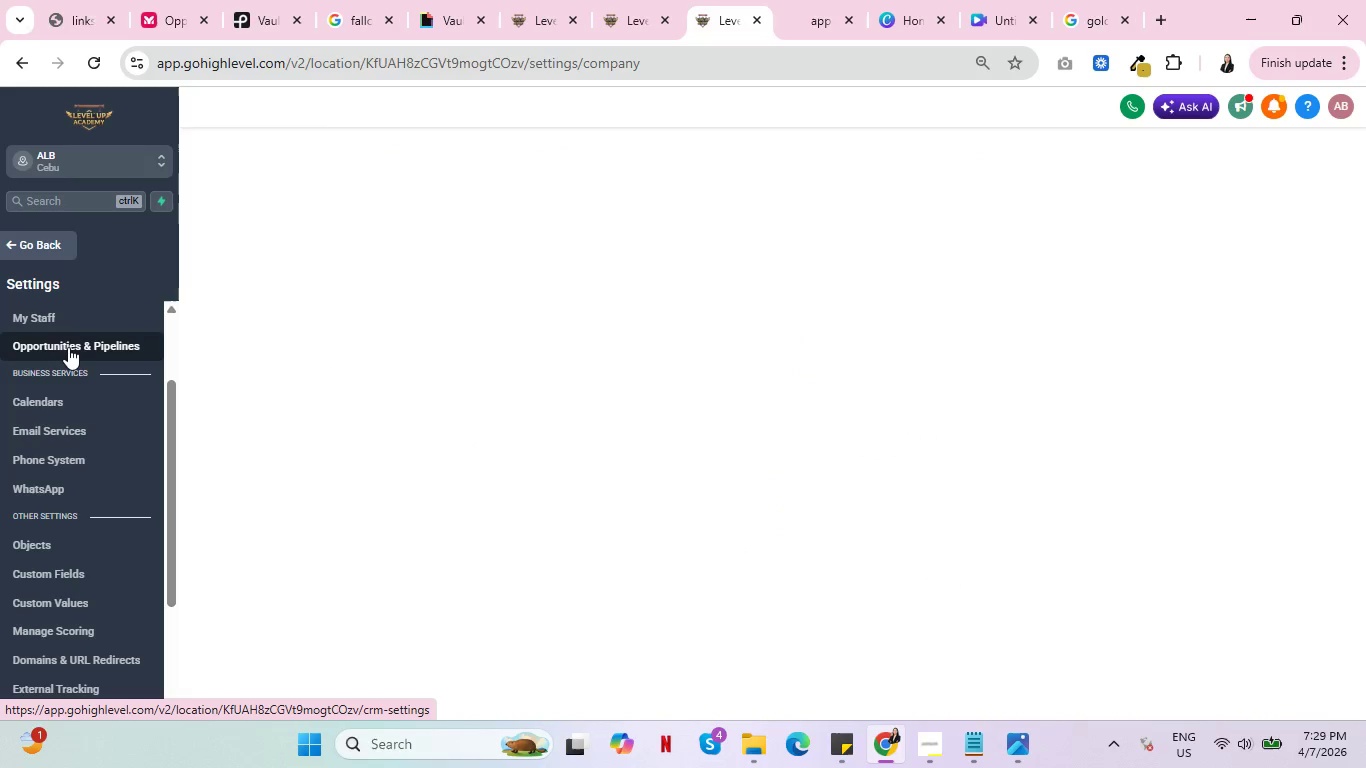 
scroll: coordinate [66, 361], scroll_direction: down, amount: 1.0
 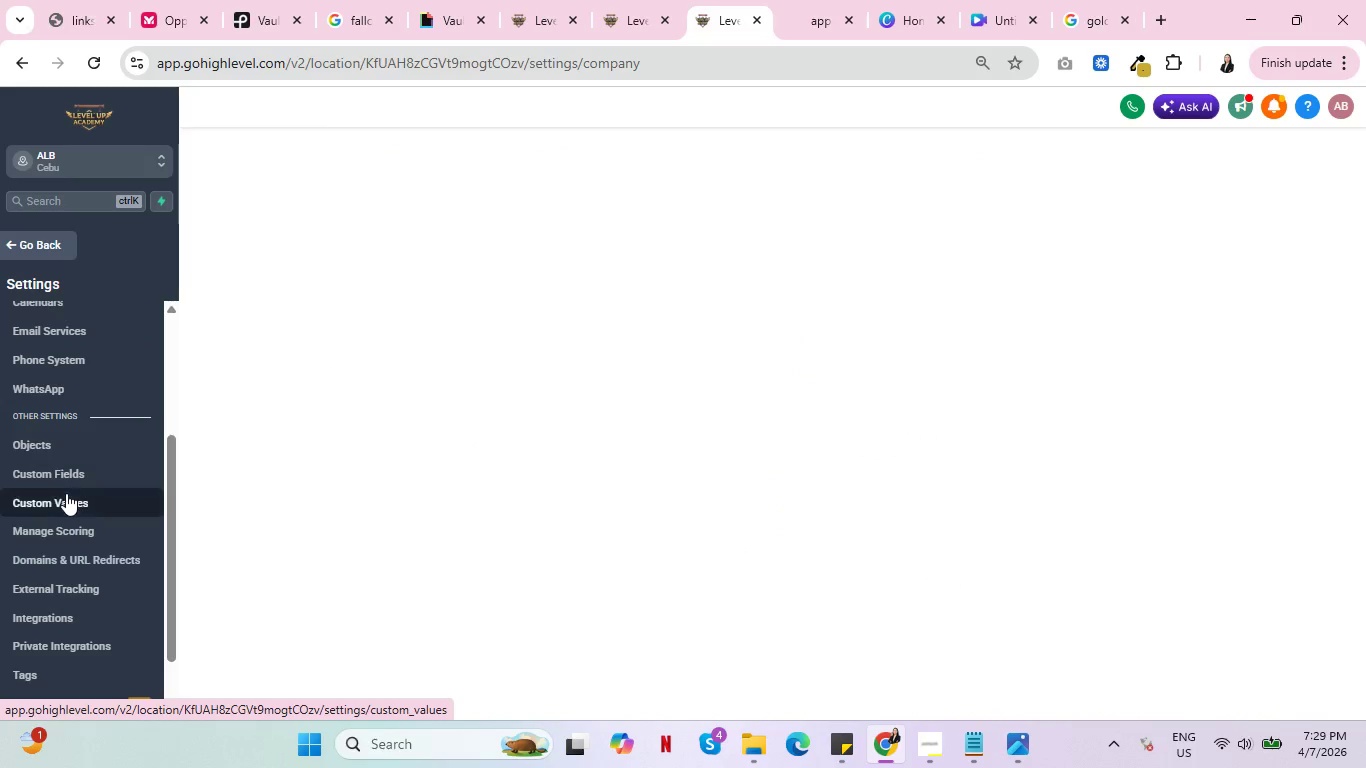 
left_click([66, 493])
 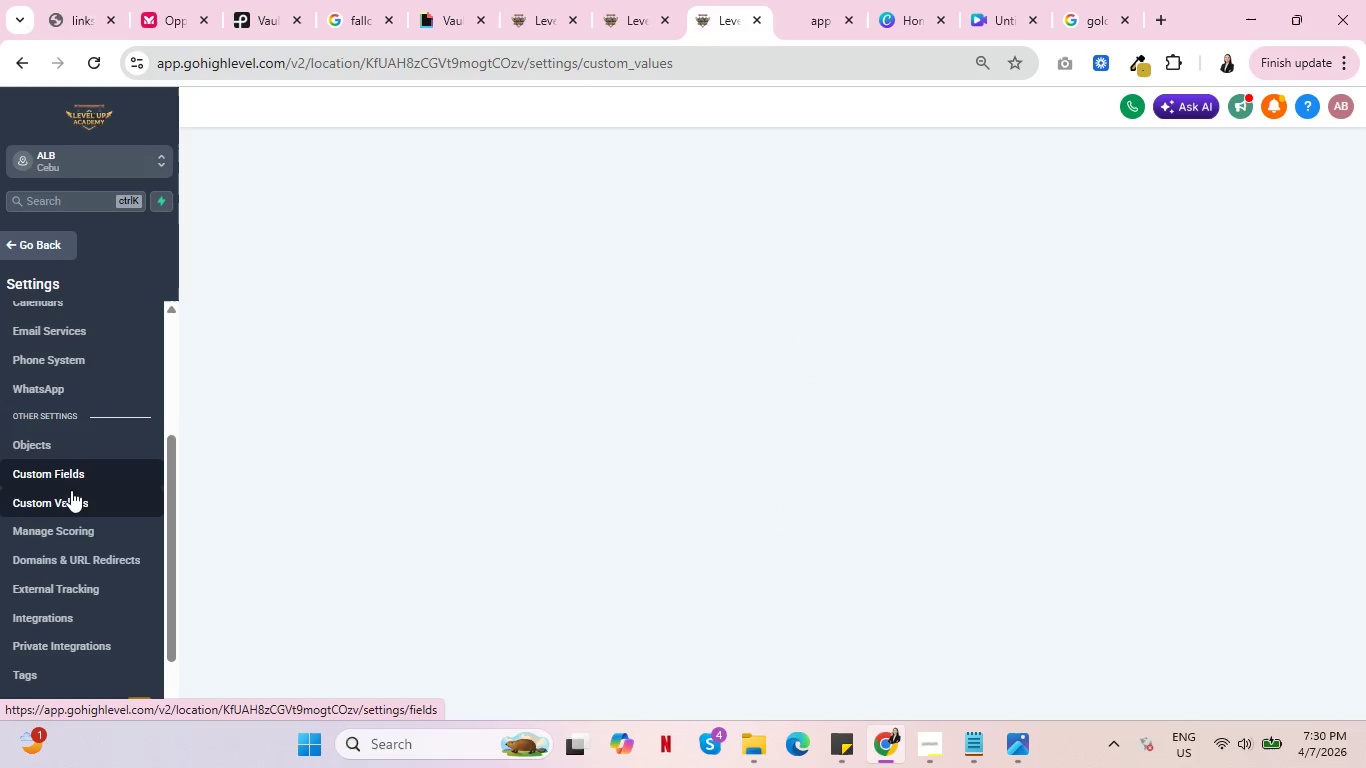 
left_click([77, 549])
 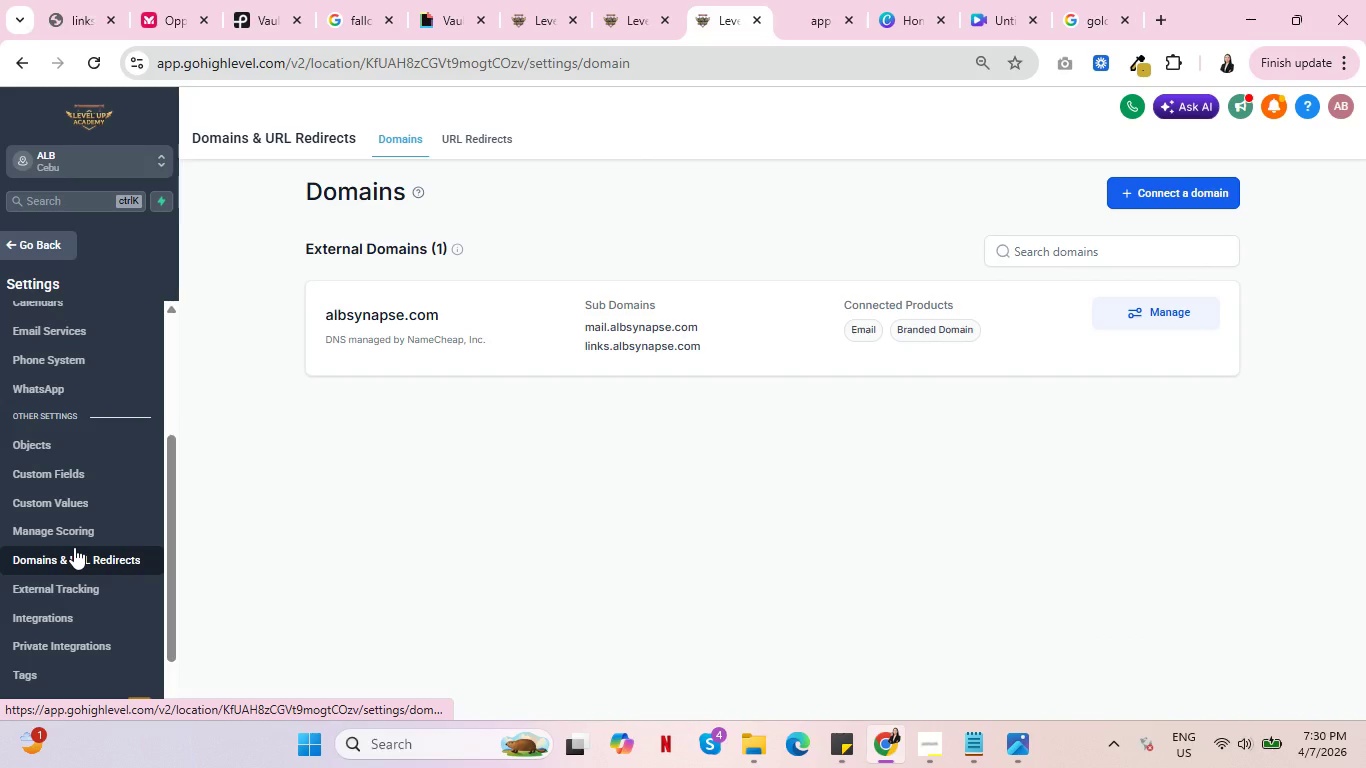 
wait(8.03)
 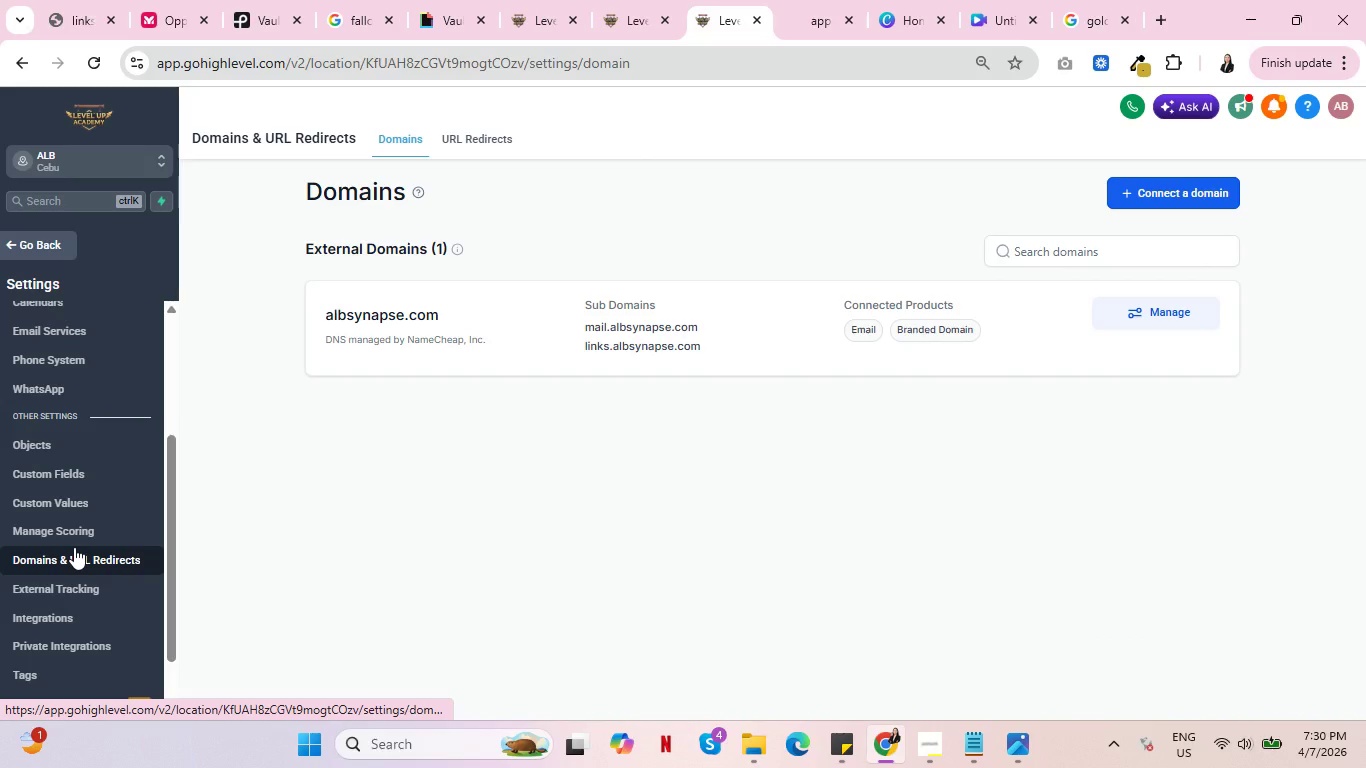 
left_click([1156, 314])
 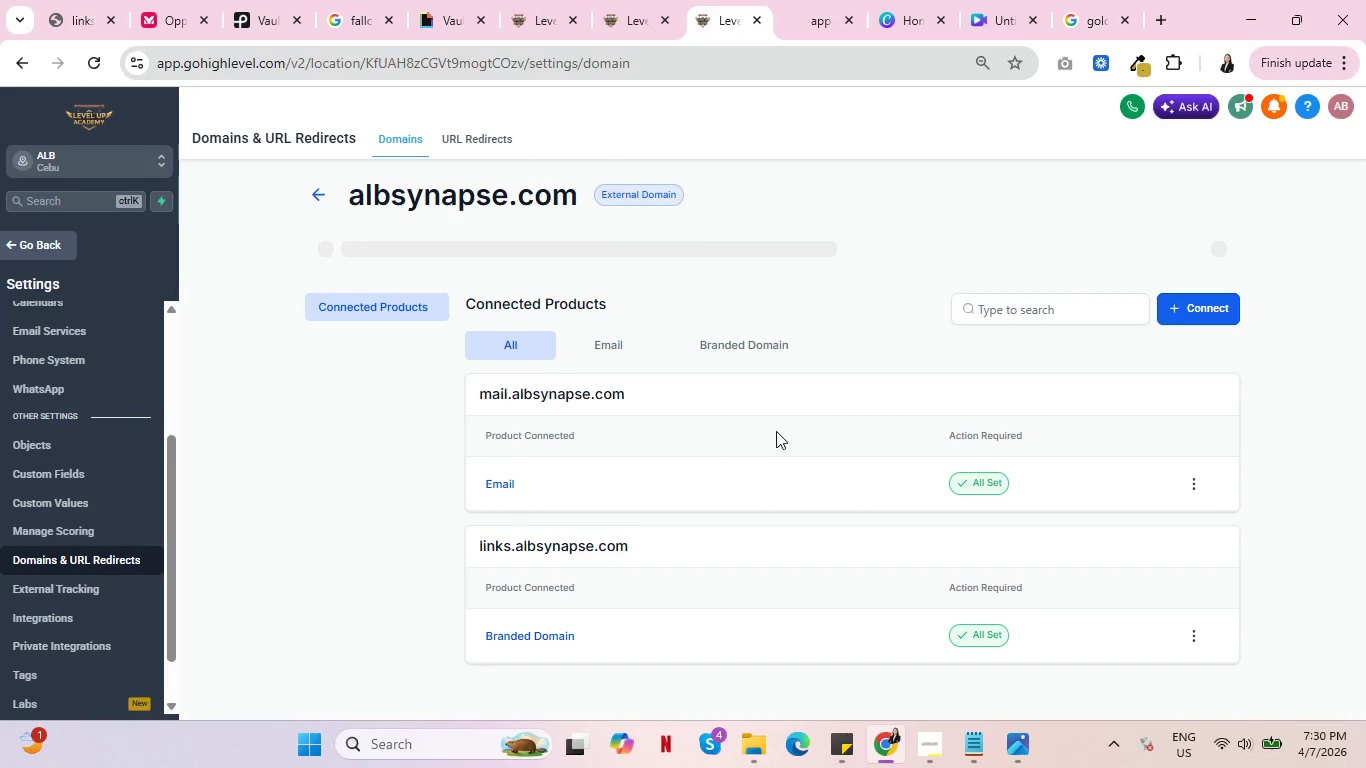 
scroll: coordinate [760, 452], scroll_direction: down, amount: 4.0
 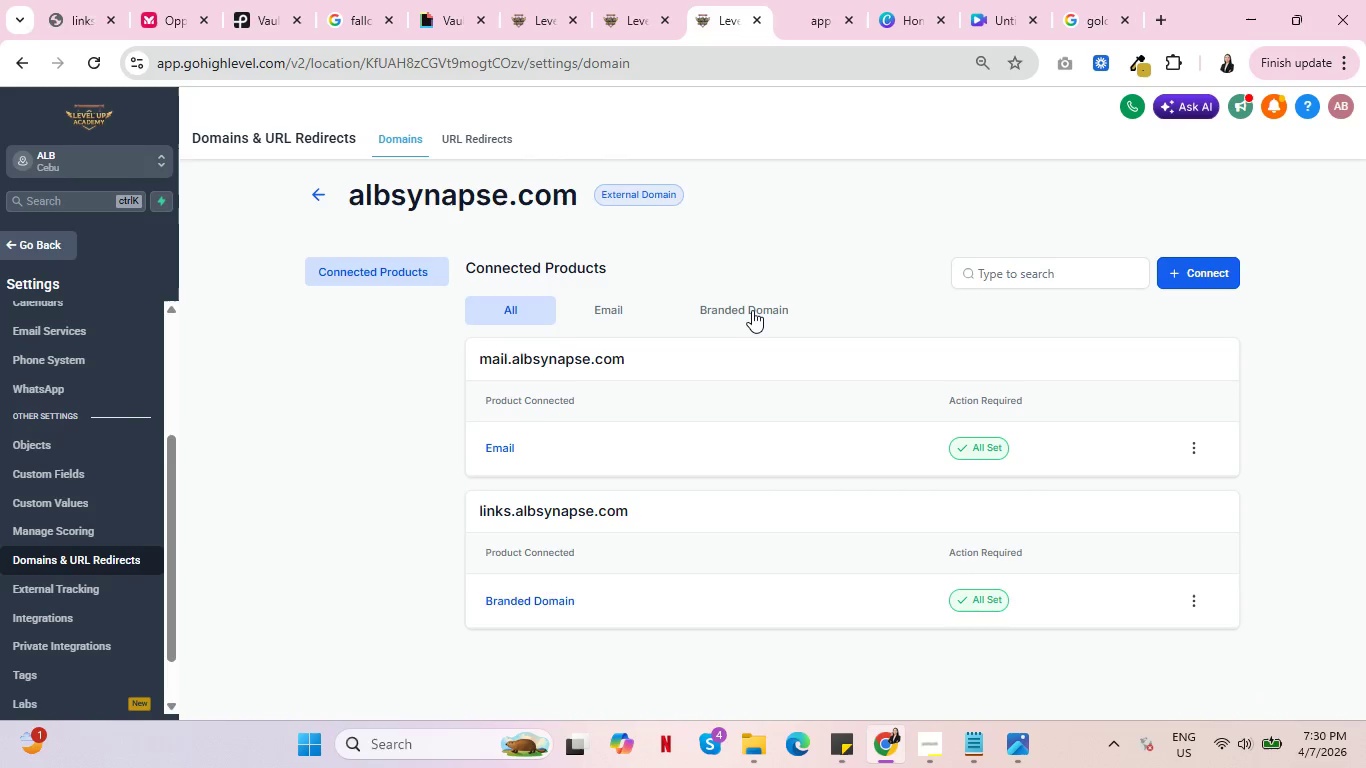 
left_click([752, 310])
 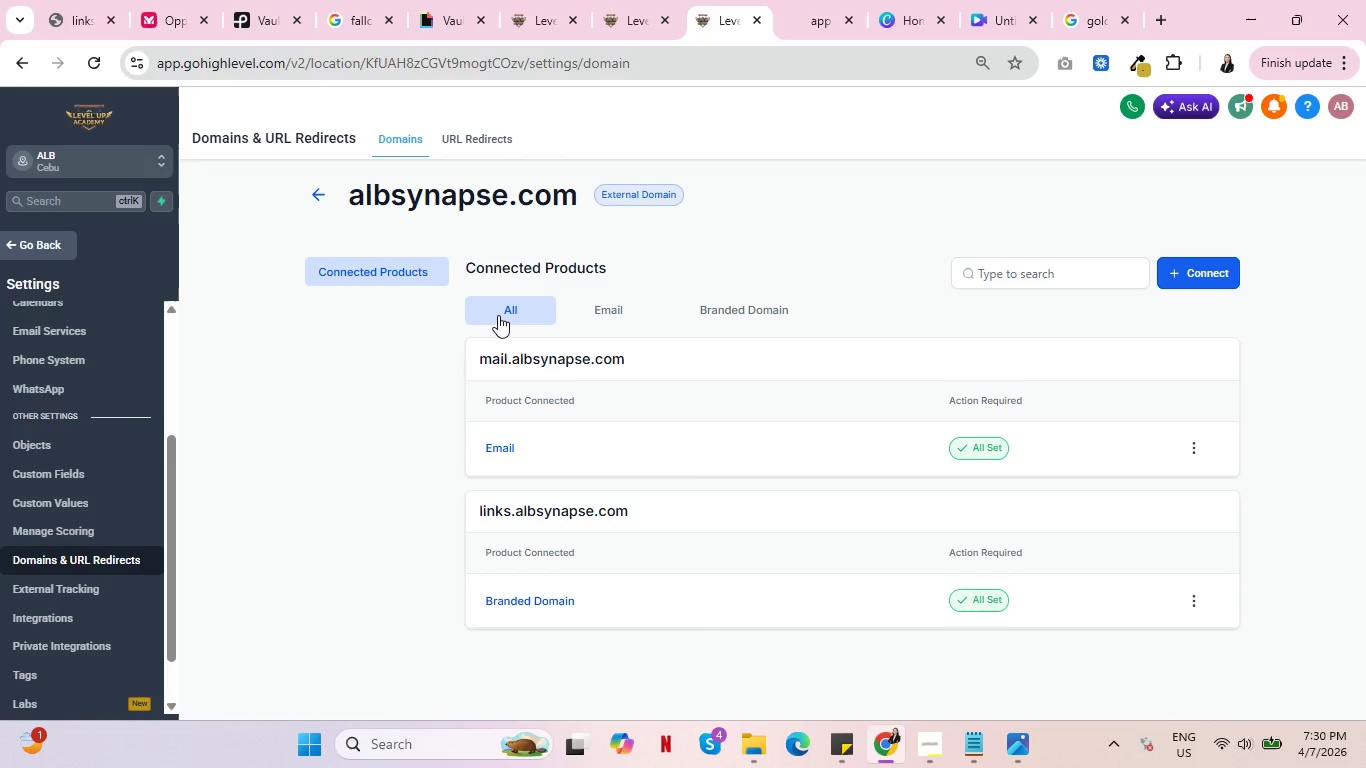 
wait(6.09)
 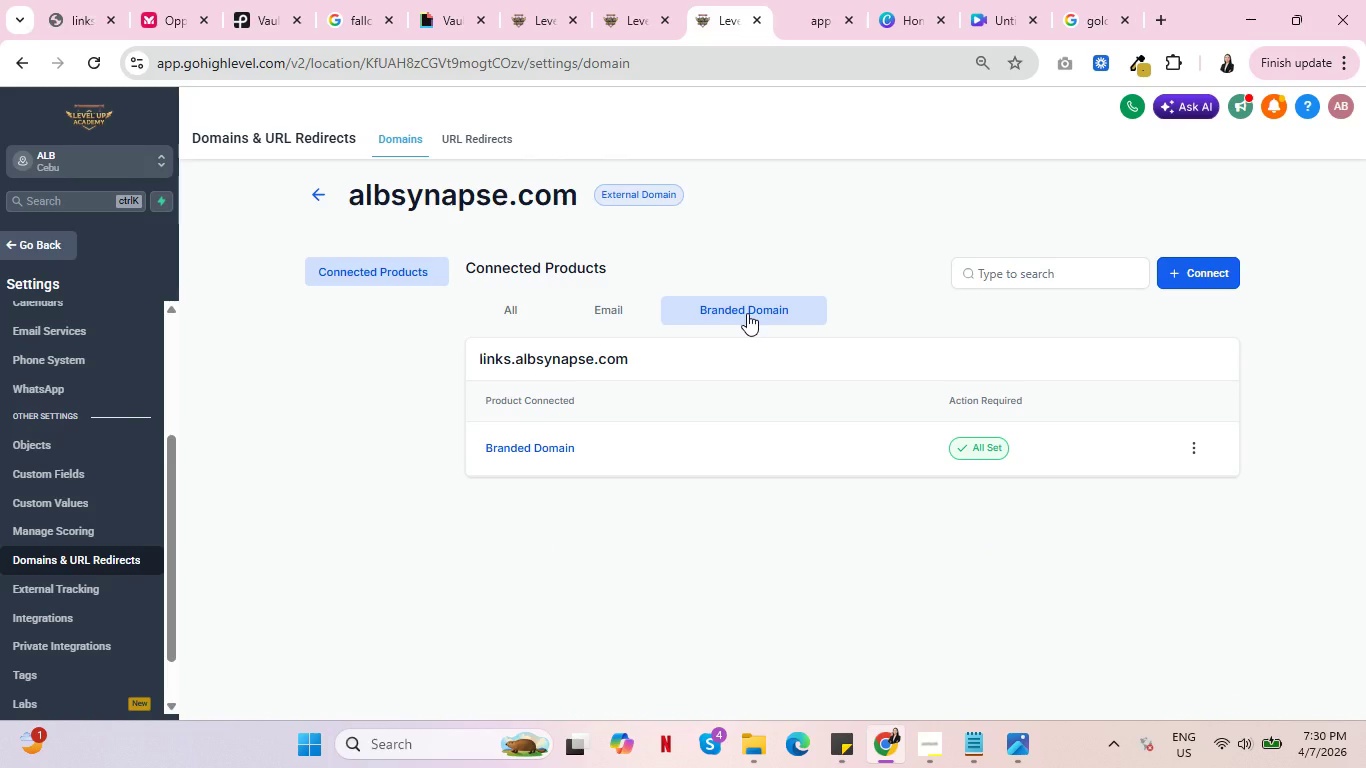 
left_click([1219, 271])
 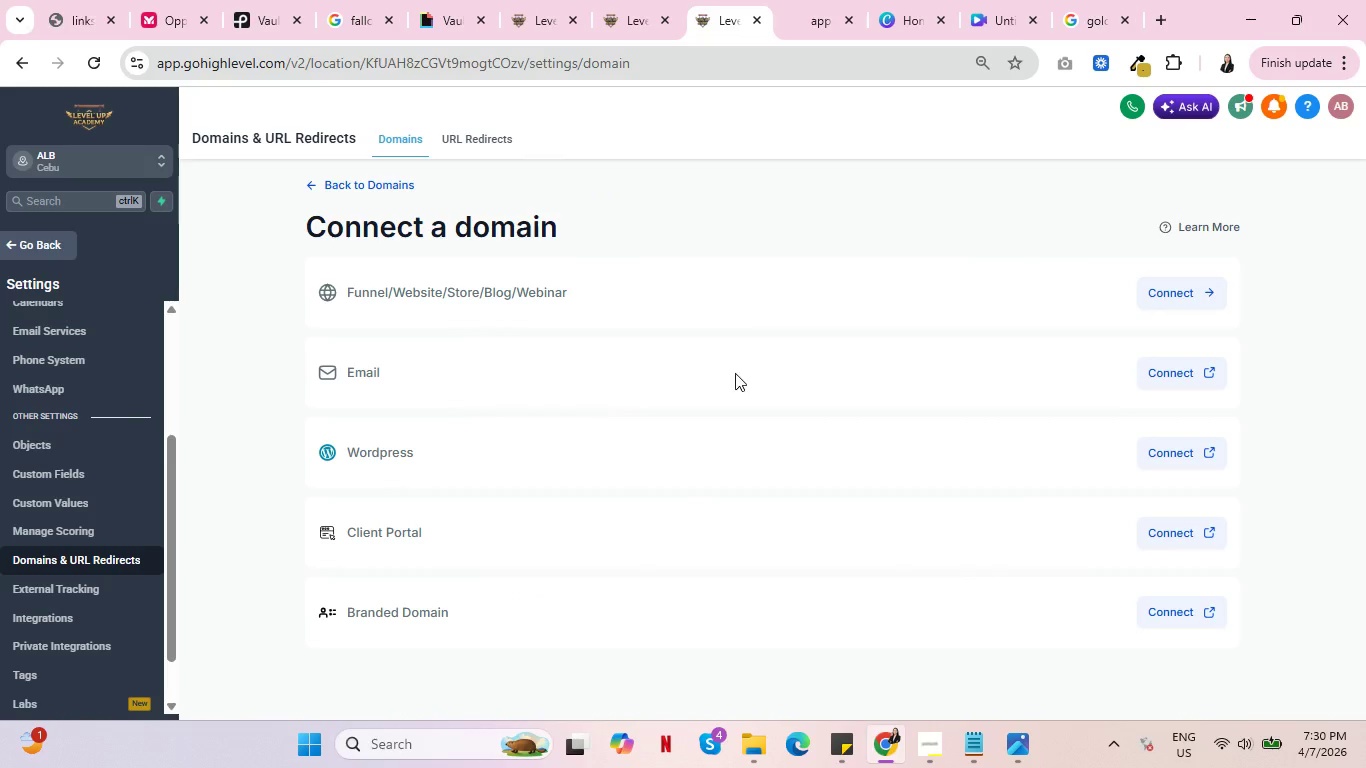 
left_click([1185, 291])
 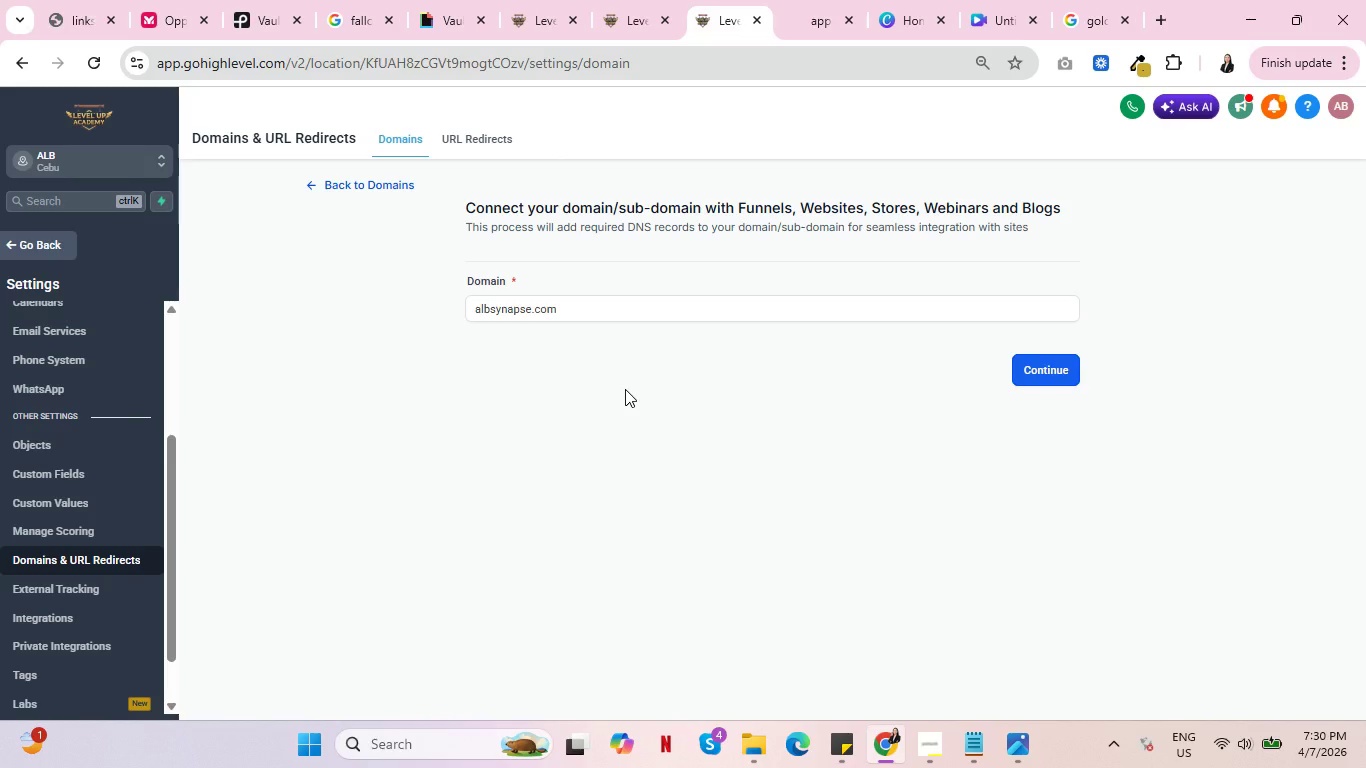 
wait(14.03)
 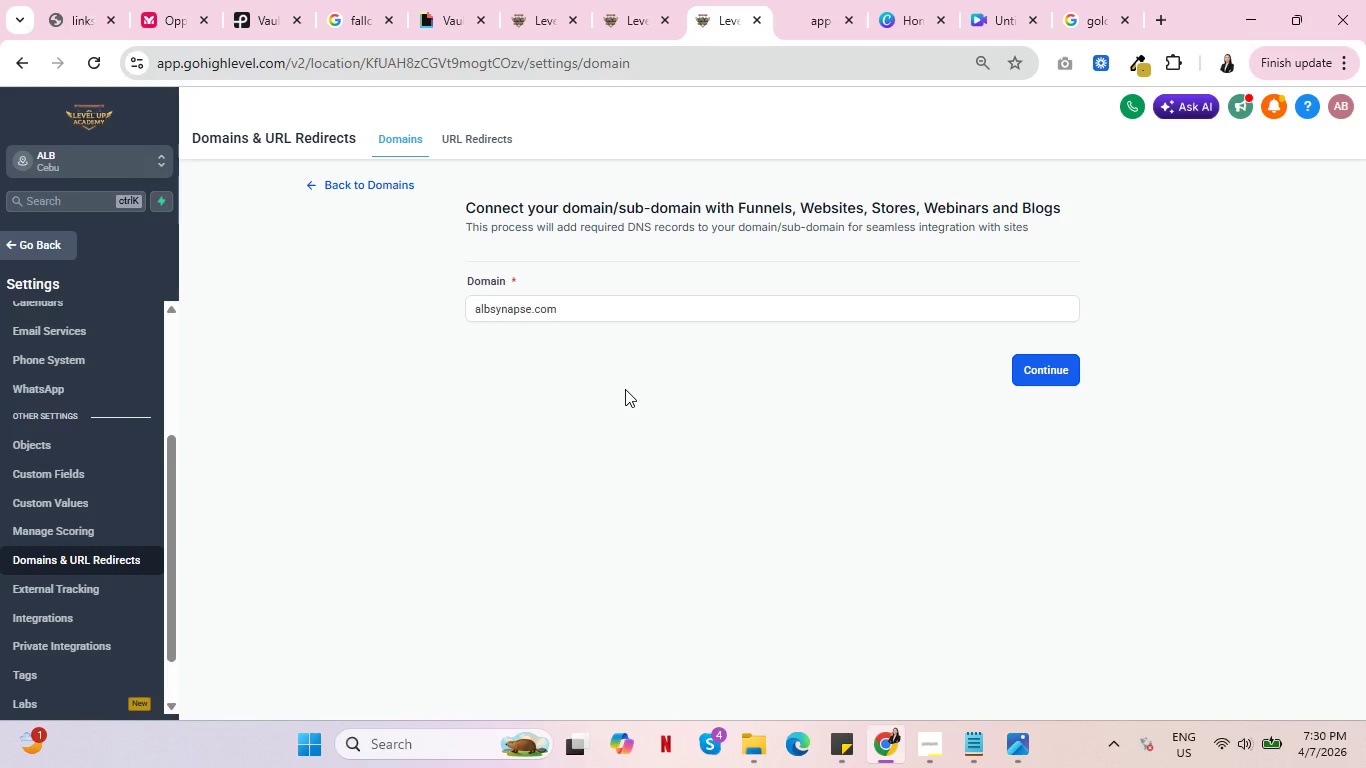 
left_click([315, 185])
 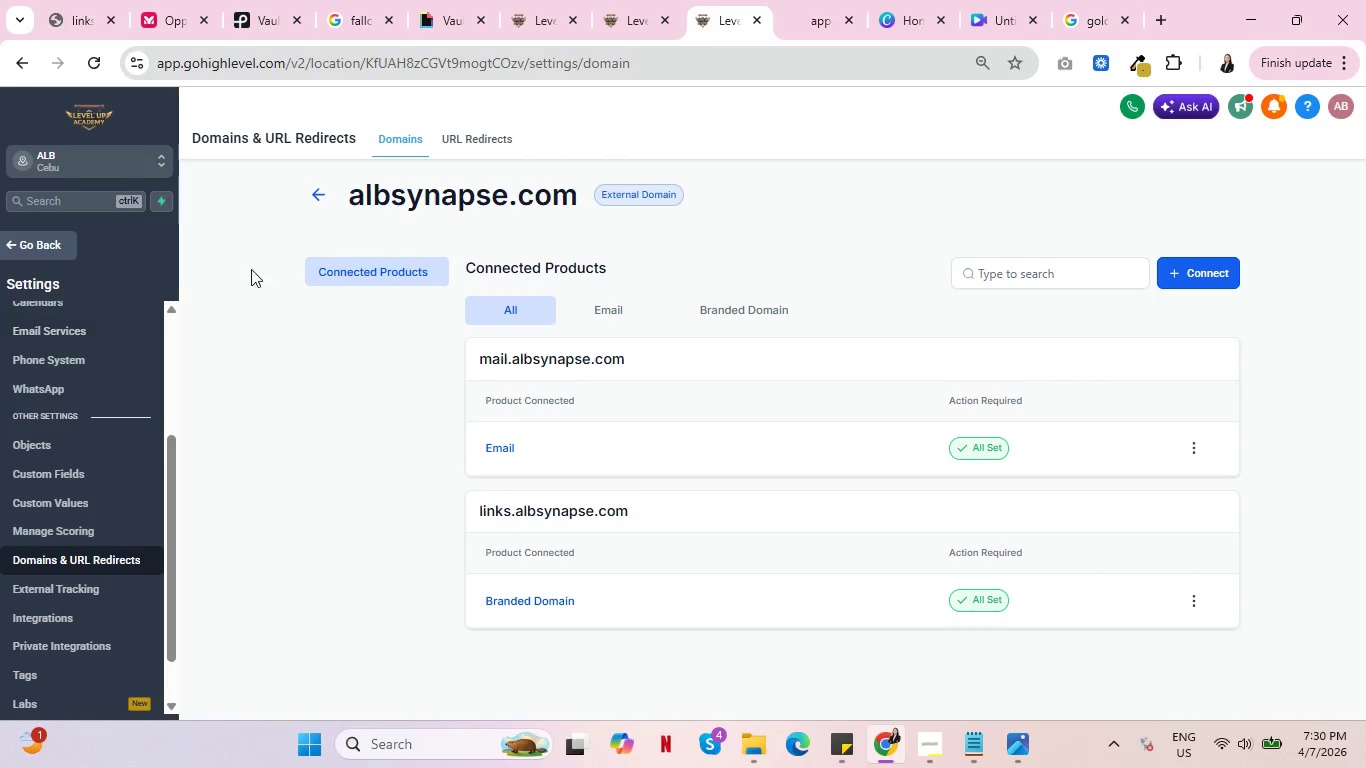 
left_click([38, 253])
 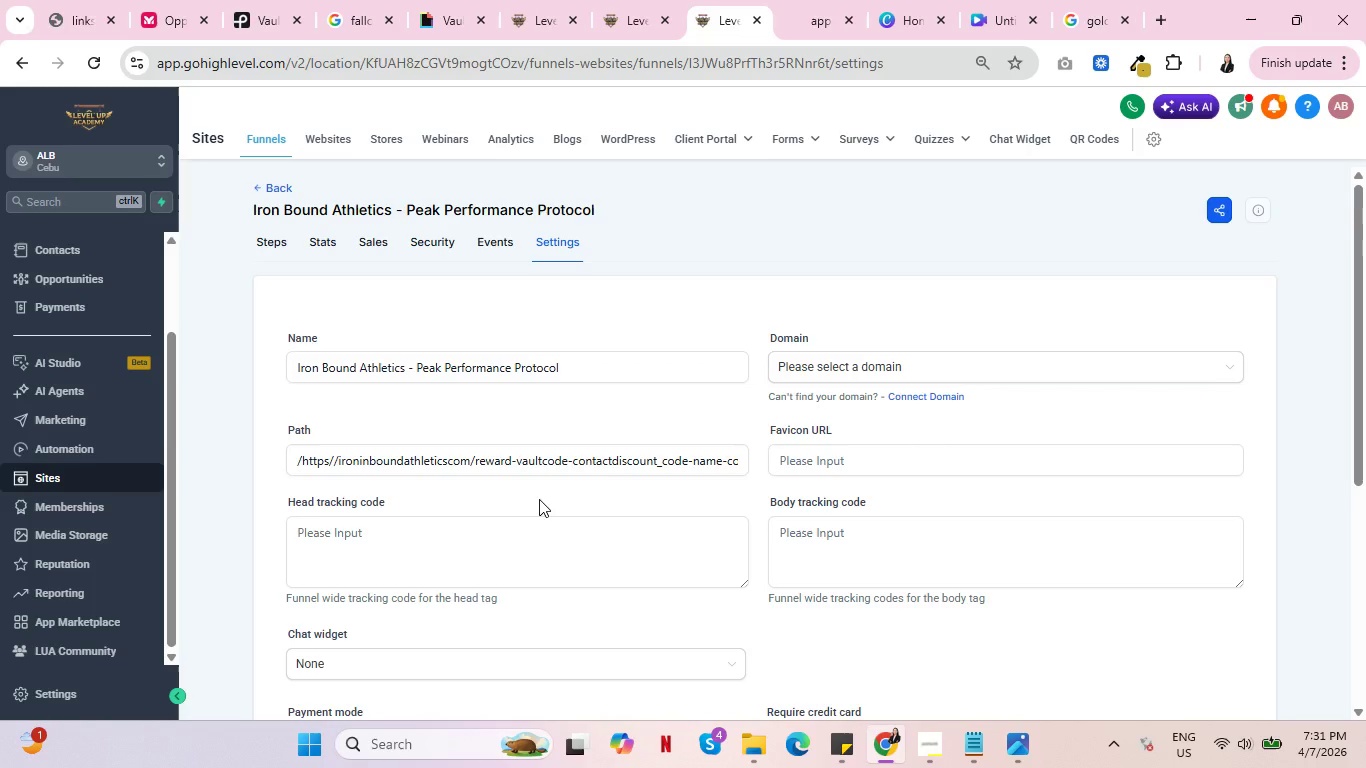 
wait(24.64)
 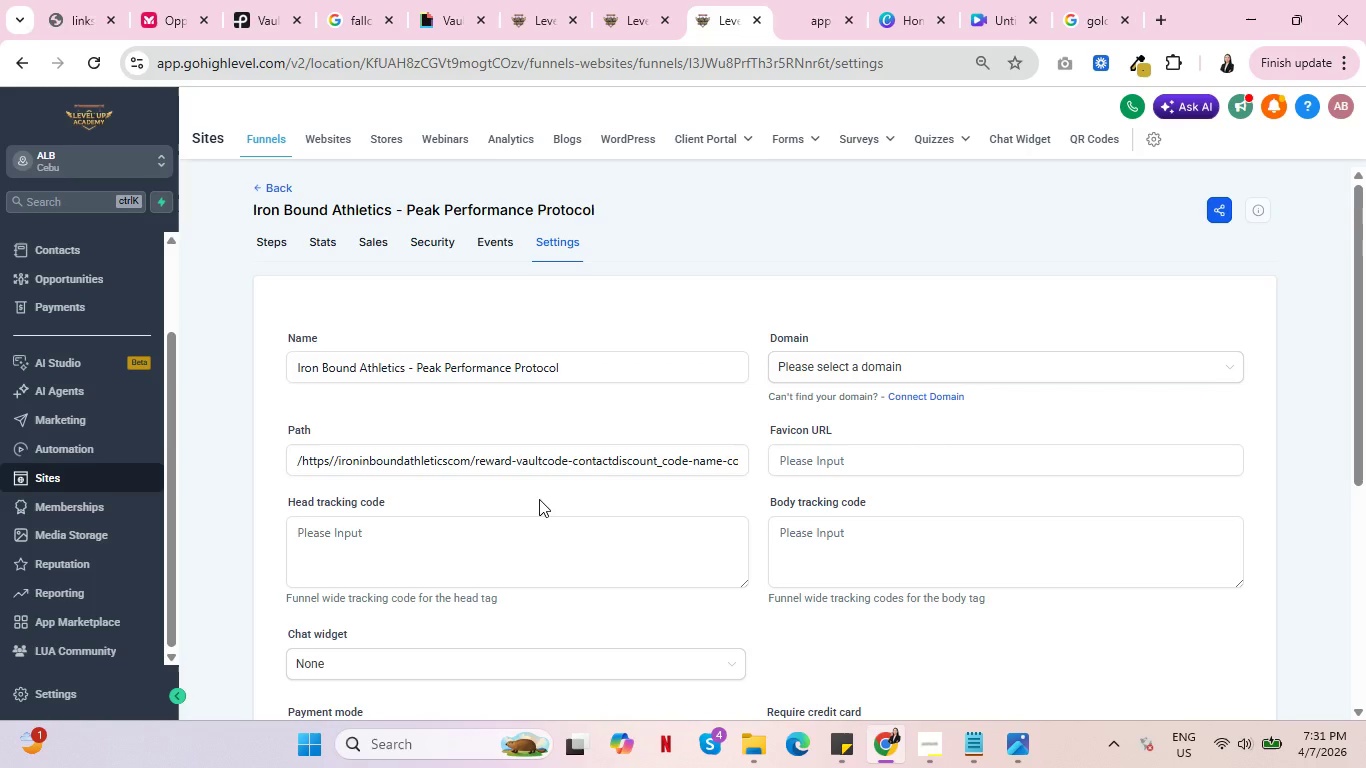 
left_click_drag(start_coordinate=[475, 464], to_coordinate=[809, 469])
 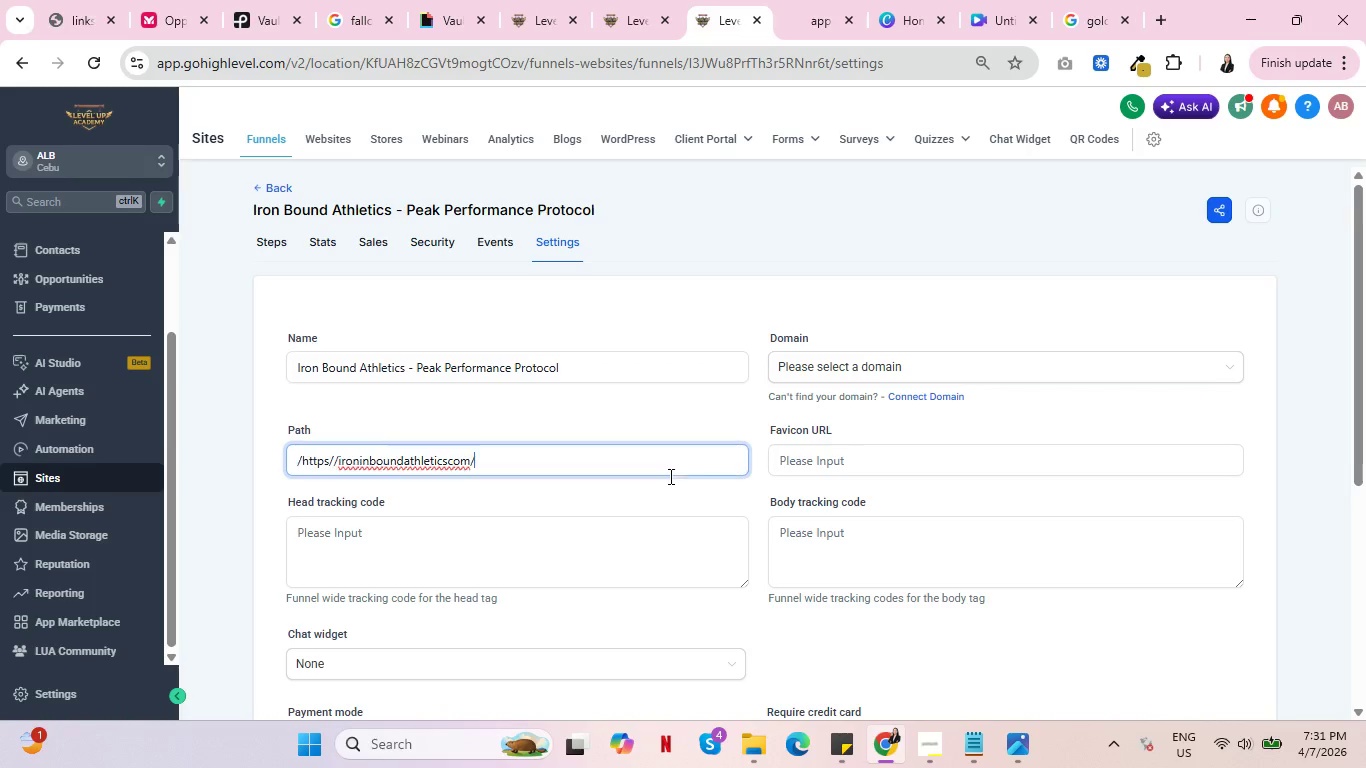 
key(Backspace)
 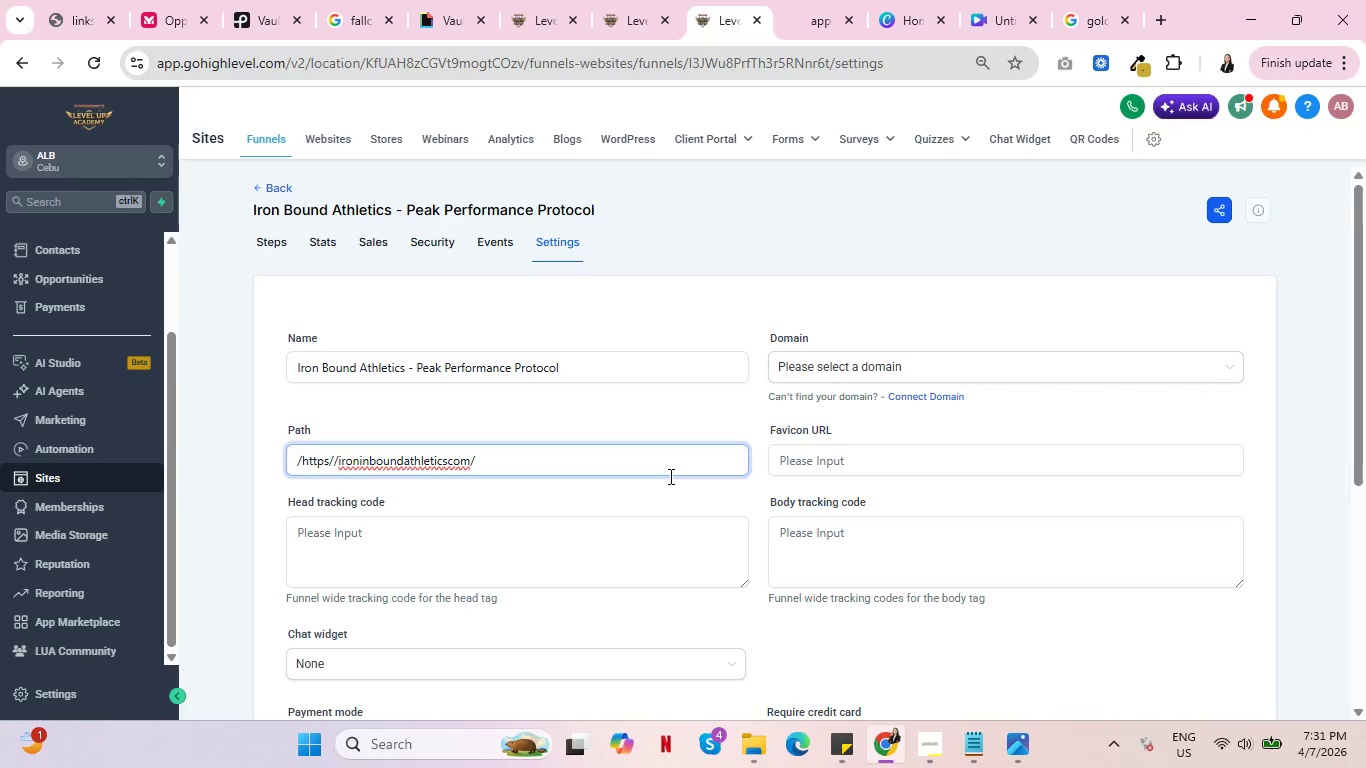 
wait(7.52)
 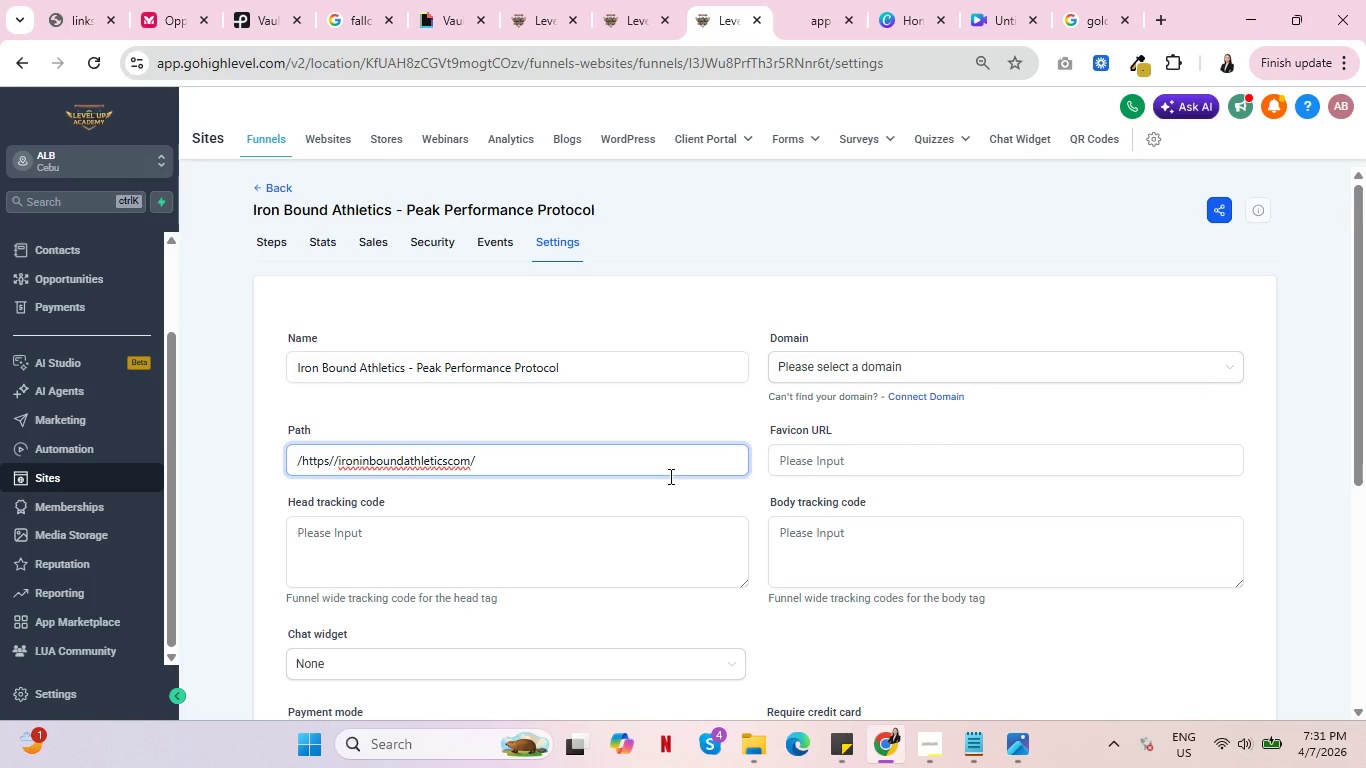 
left_click([642, 0])
 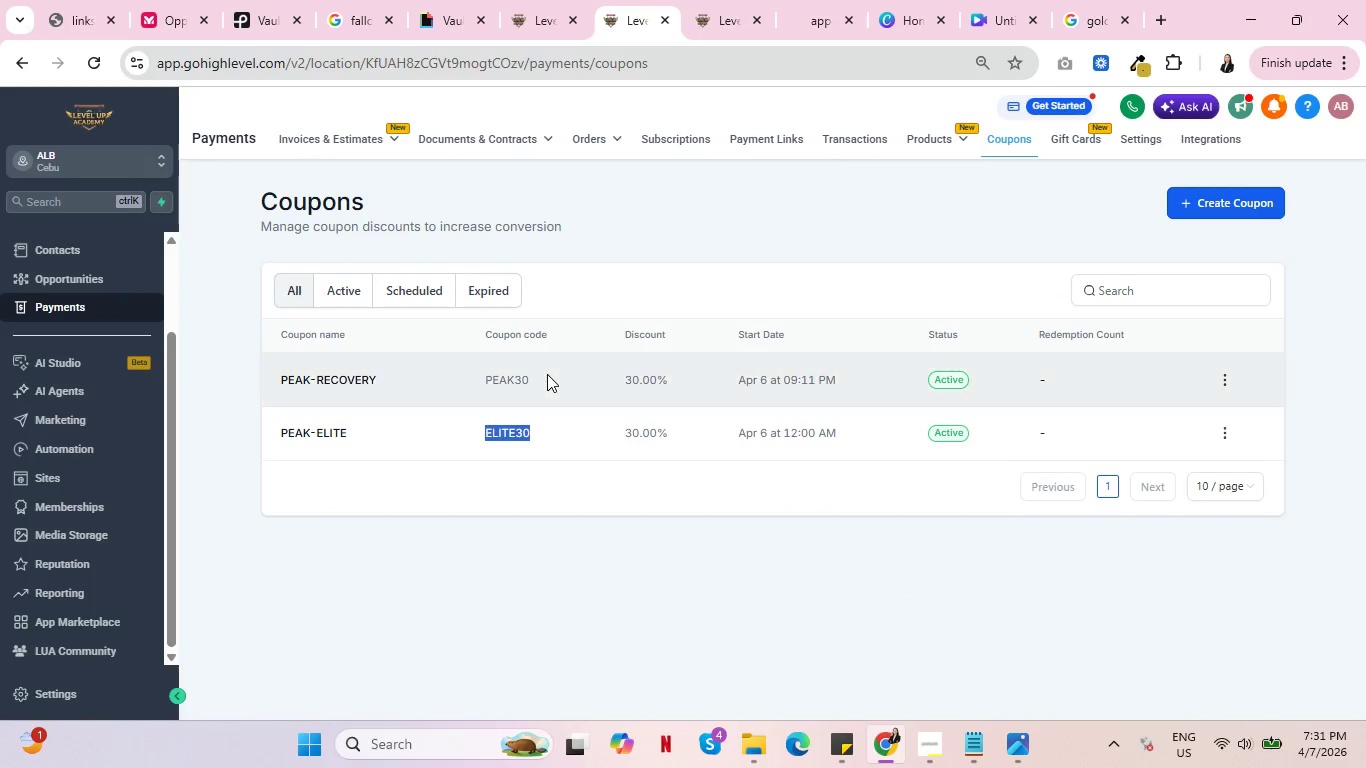 
left_click_drag(start_coordinate=[547, 375], to_coordinate=[484, 379])
 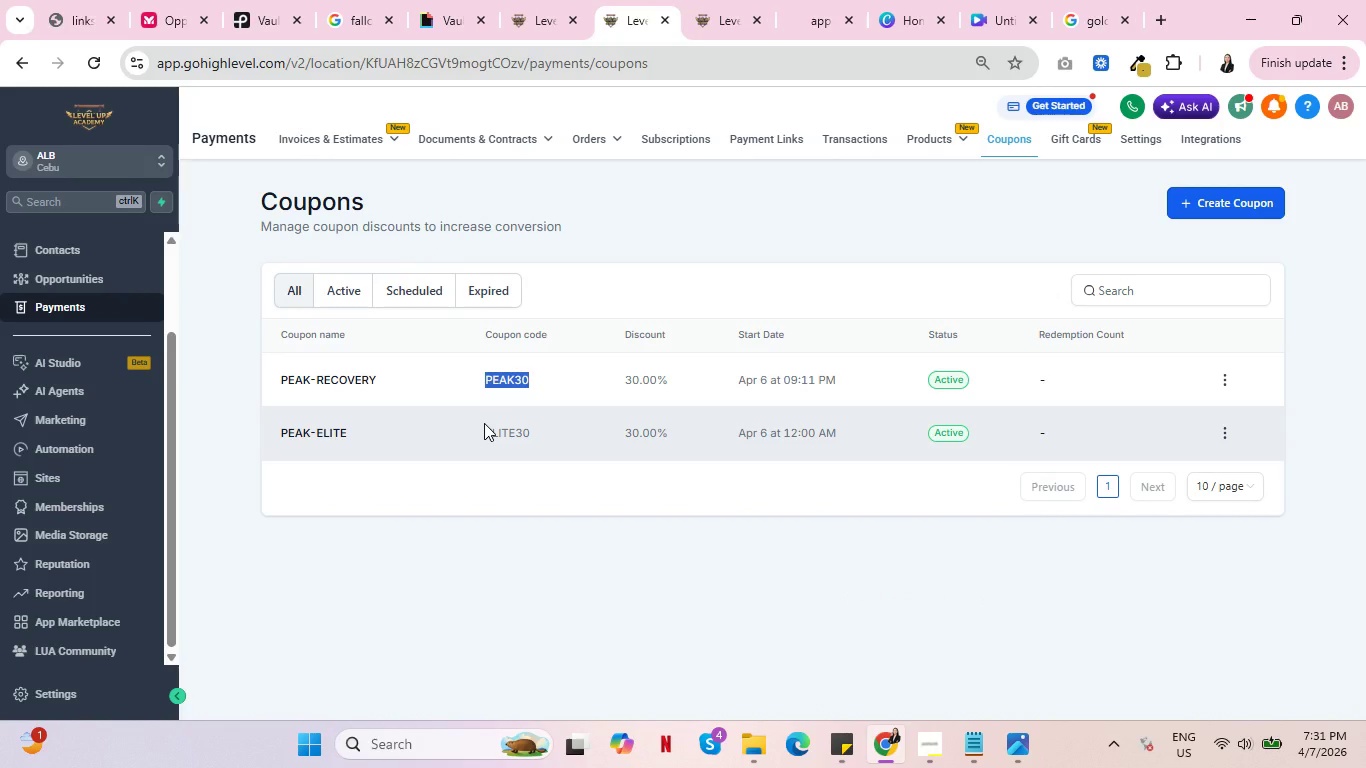 
key(Control+C)
 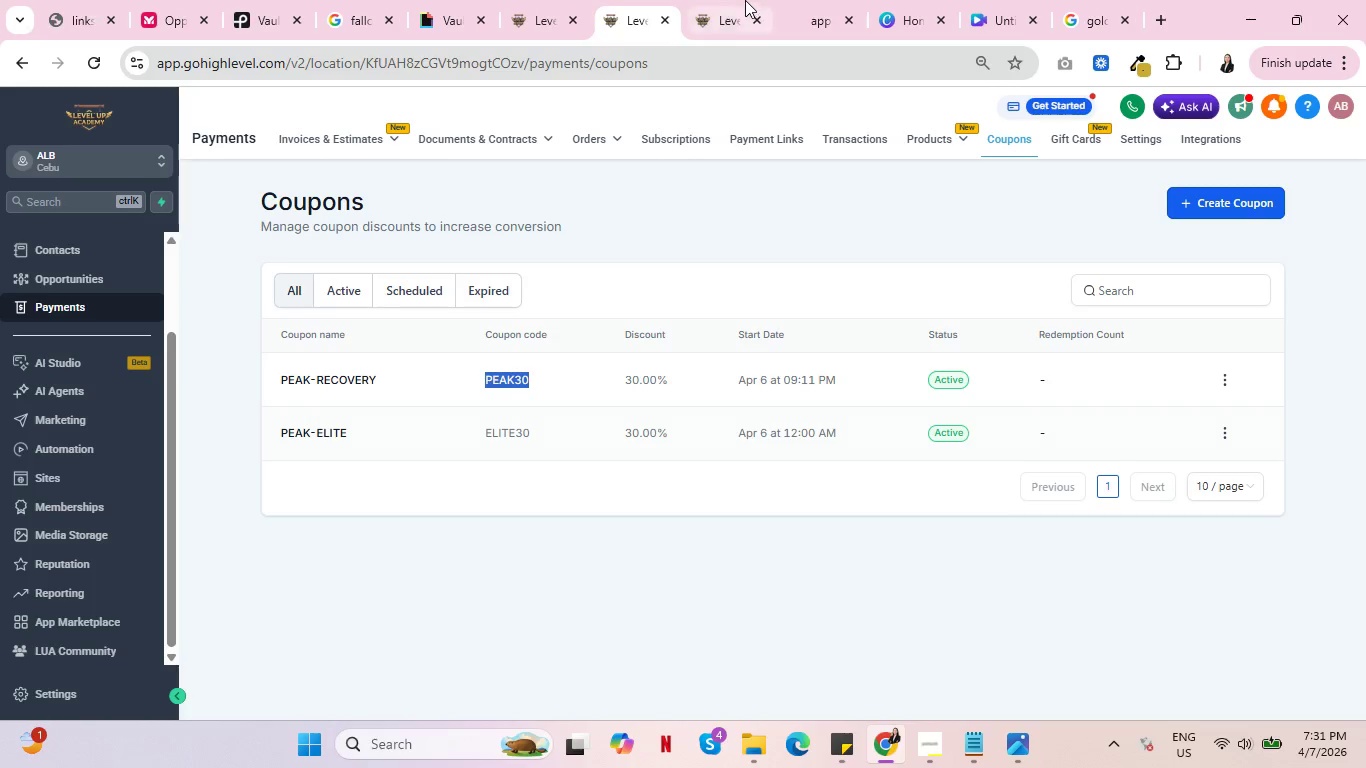 
left_click([732, 0])
 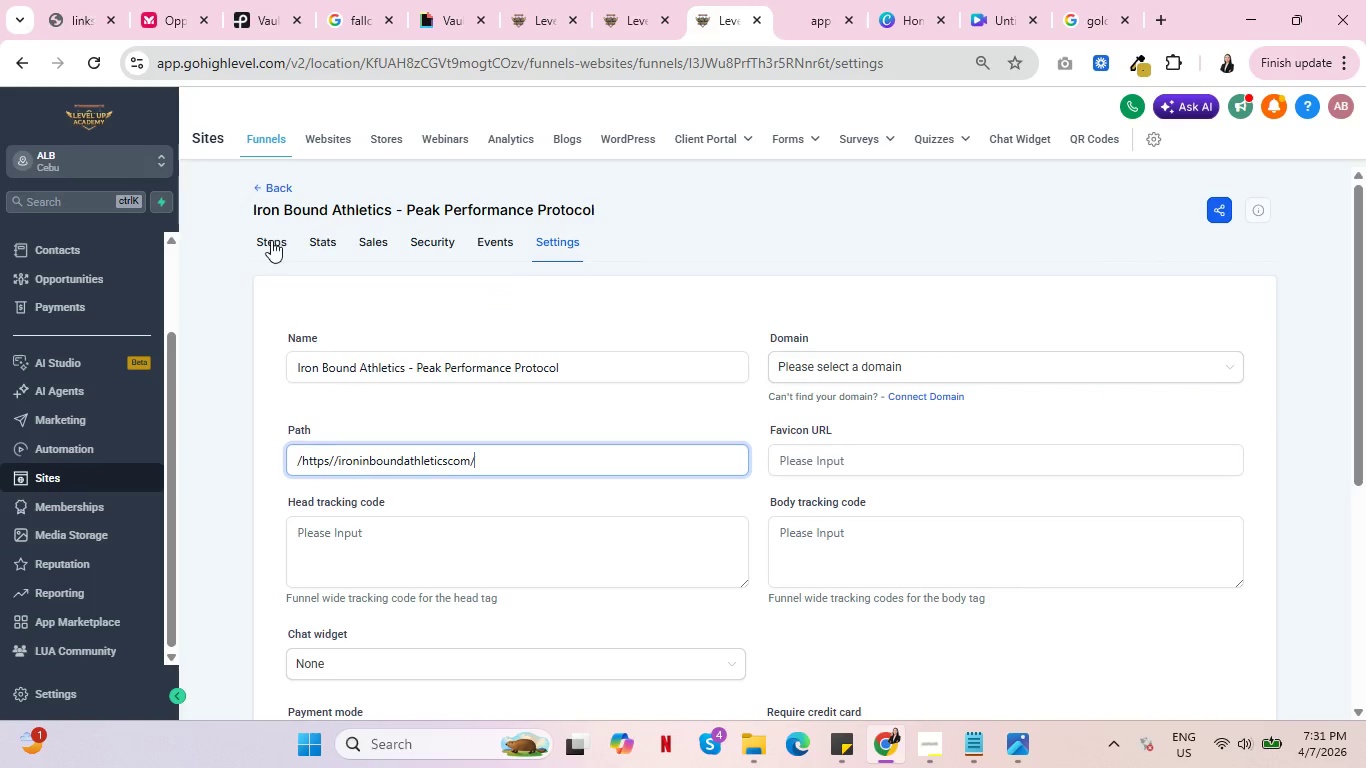 
scroll: coordinate [604, 321], scroll_direction: down, amount: 5.0
 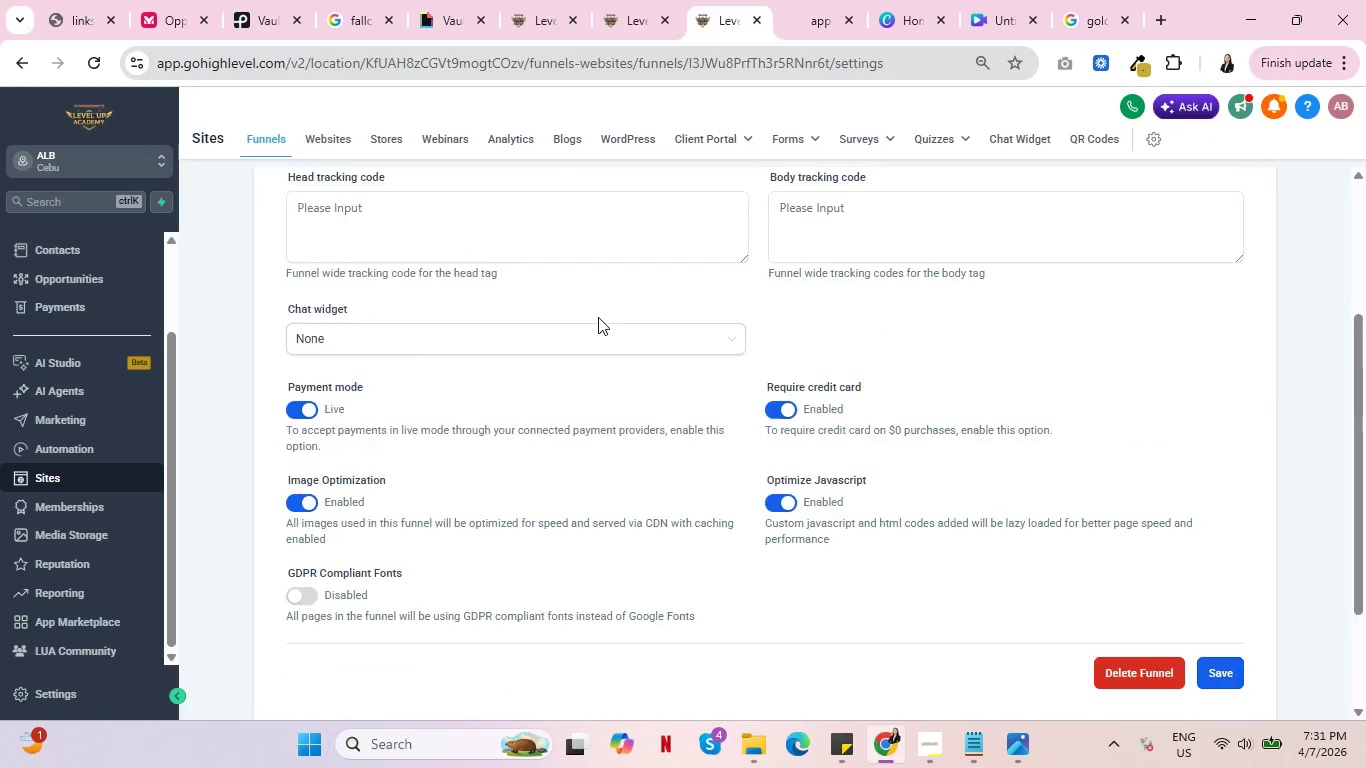 
scroll: coordinate [598, 317], scroll_direction: up, amount: 5.0
 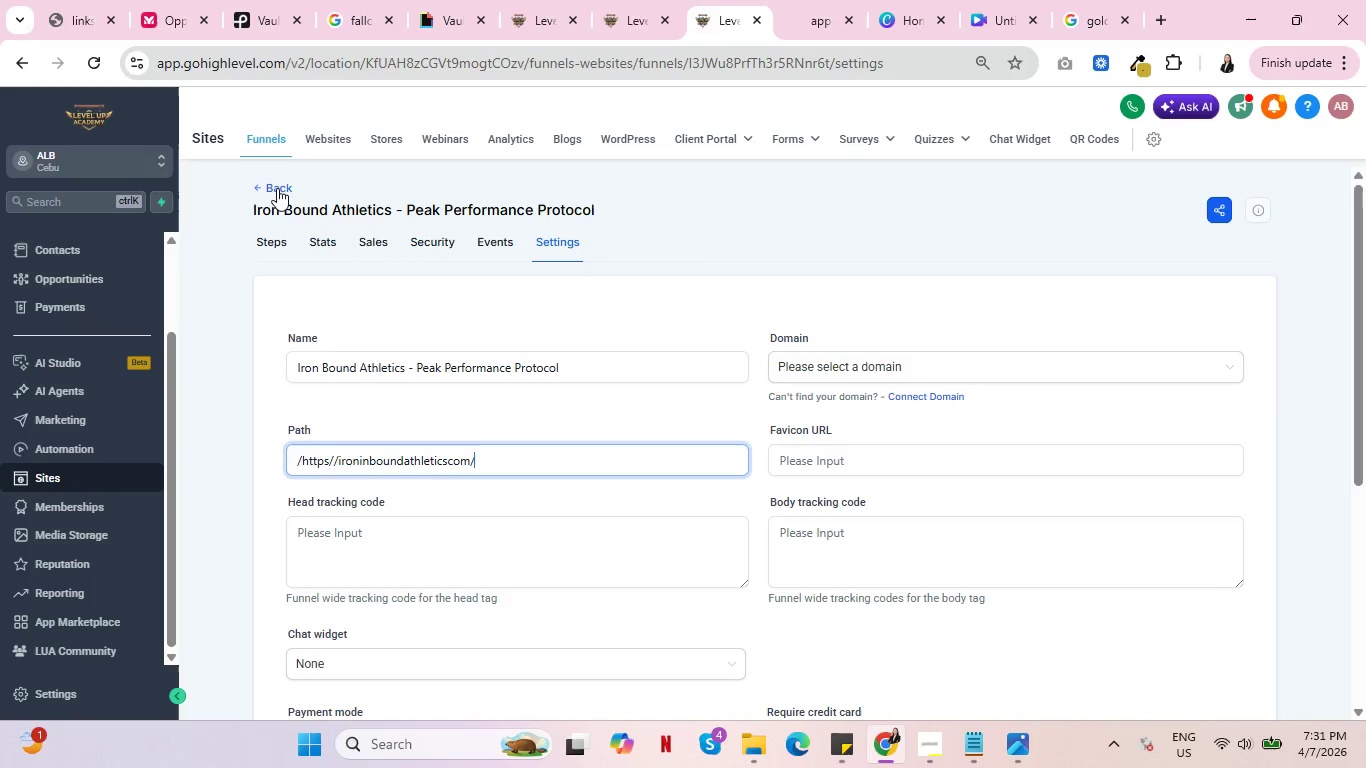 
left_click([277, 188])
 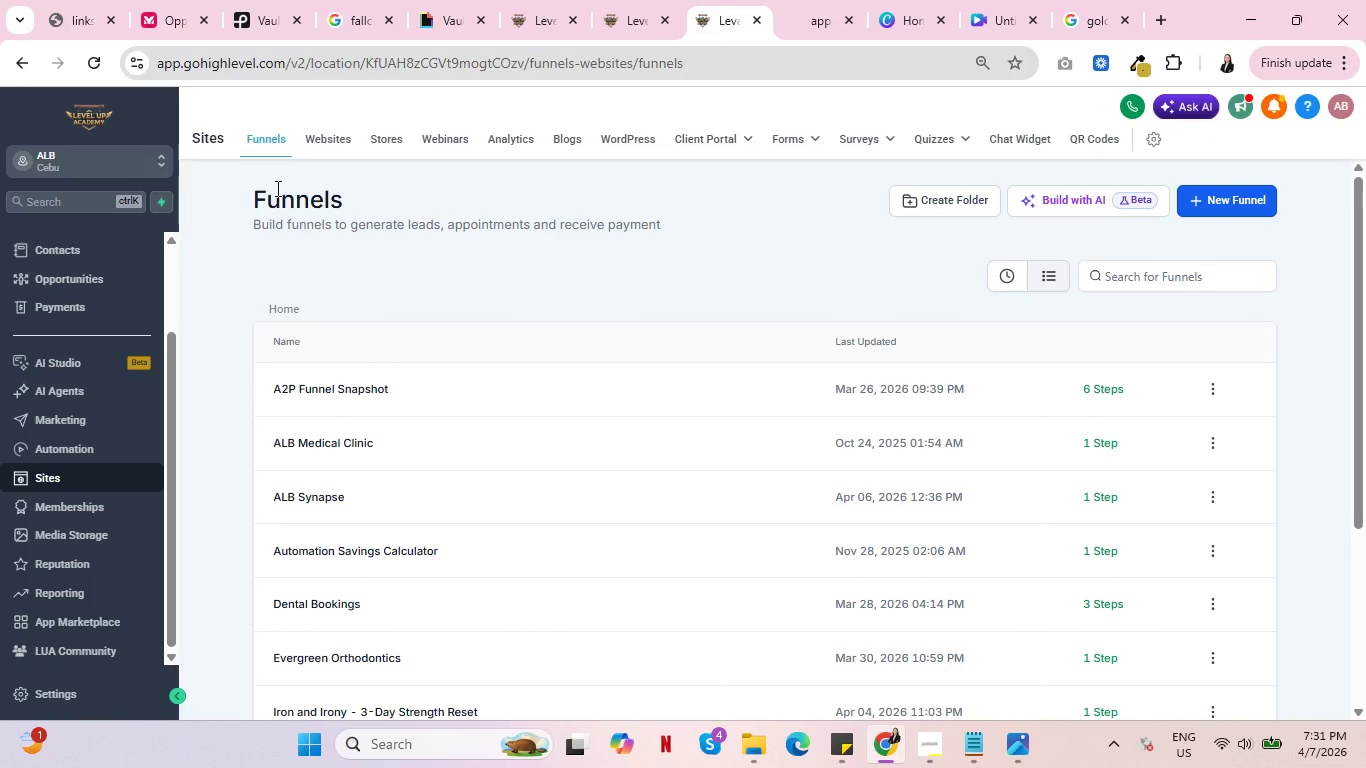 
scroll: coordinate [356, 472], scroll_direction: down, amount: 5.0
 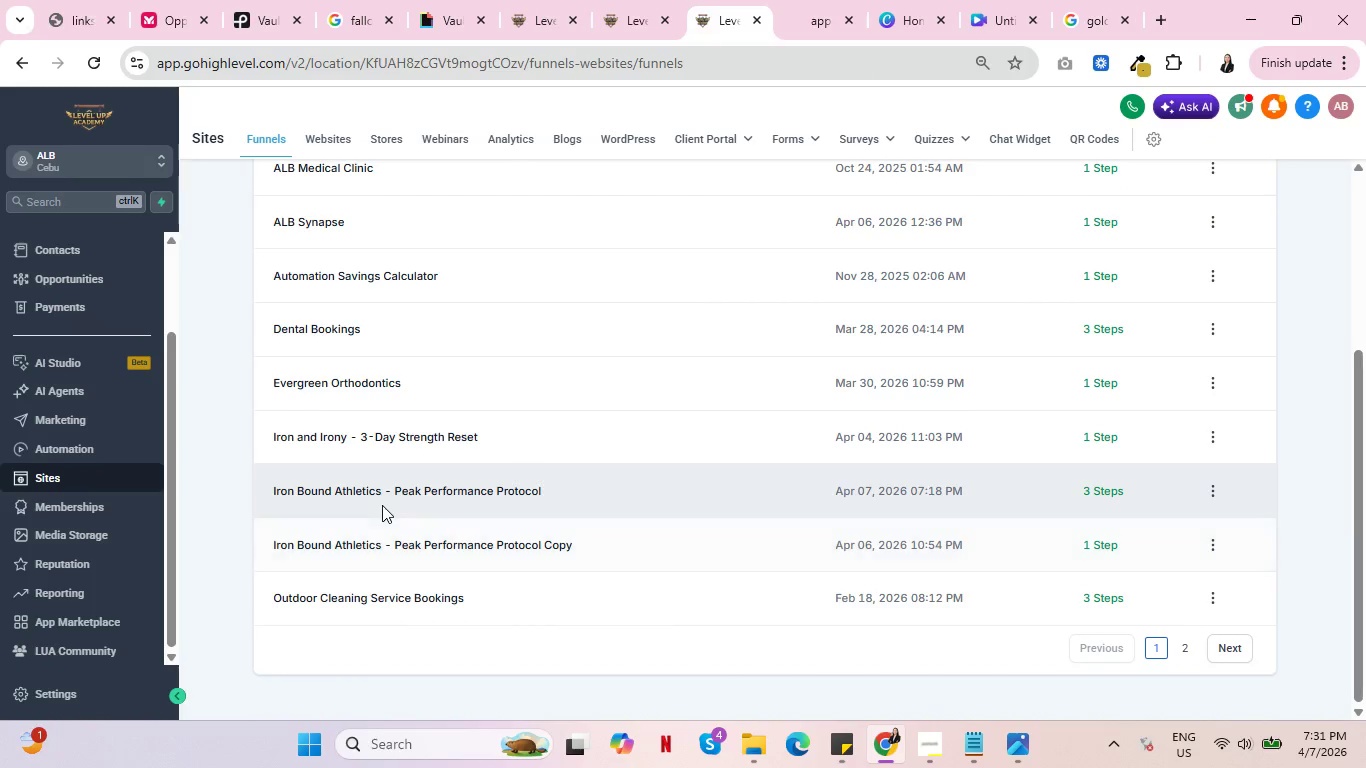 
left_click([386, 496])
 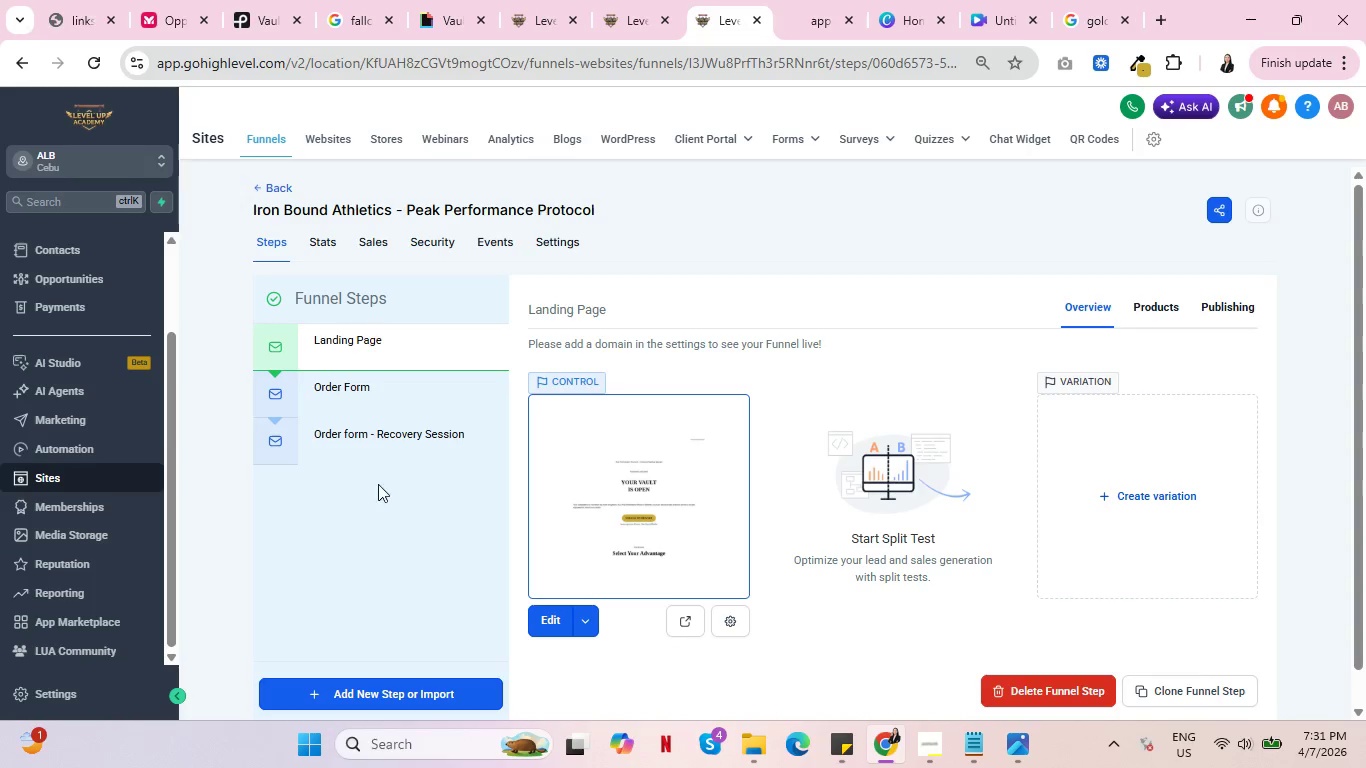 
left_click([328, 381])
 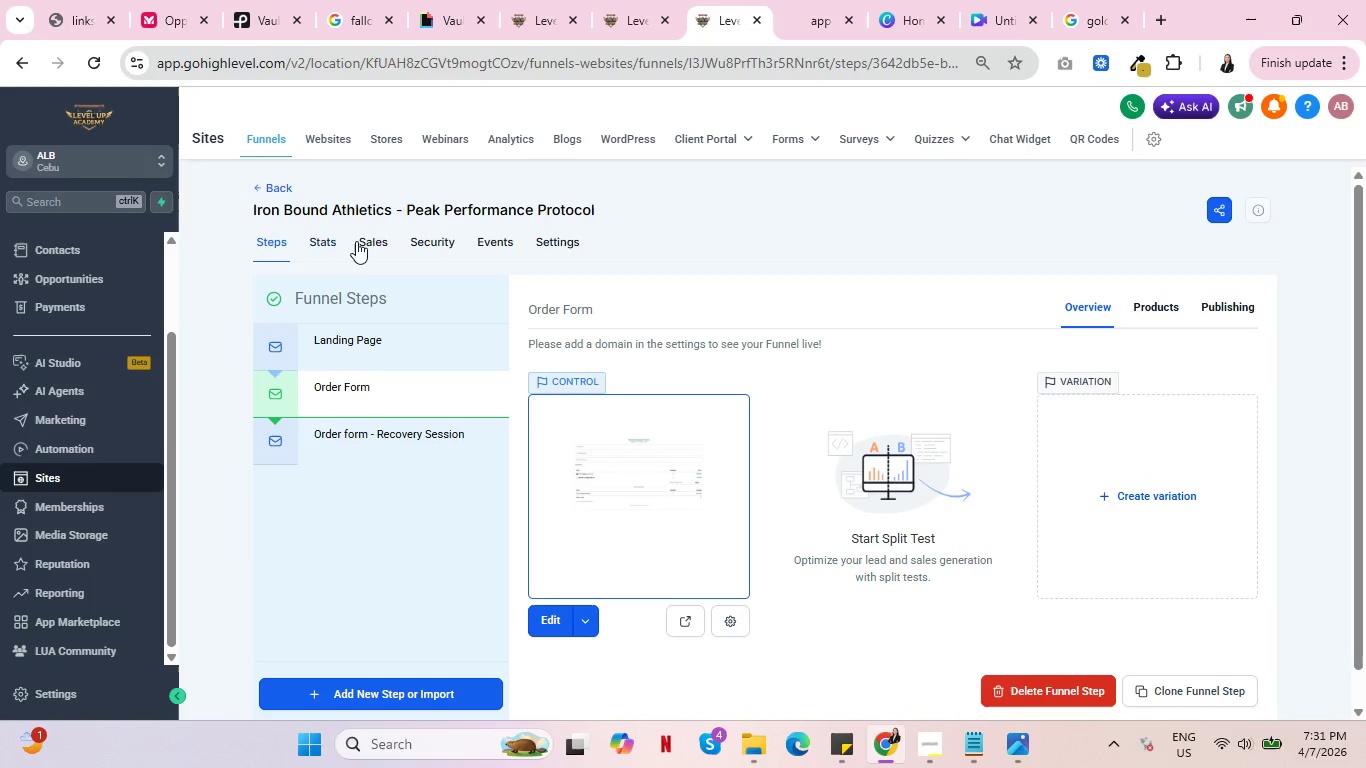 
left_click([372, 237])
 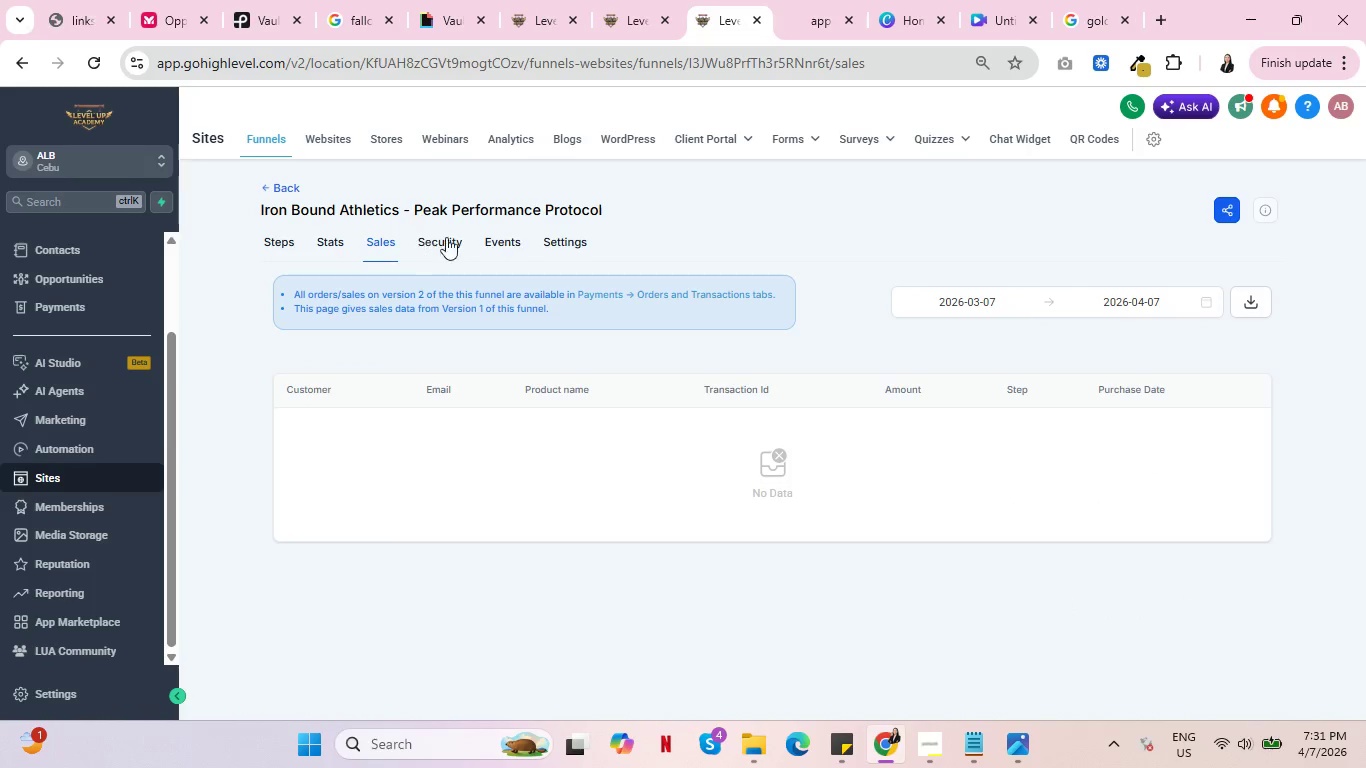 
left_click([445, 239])
 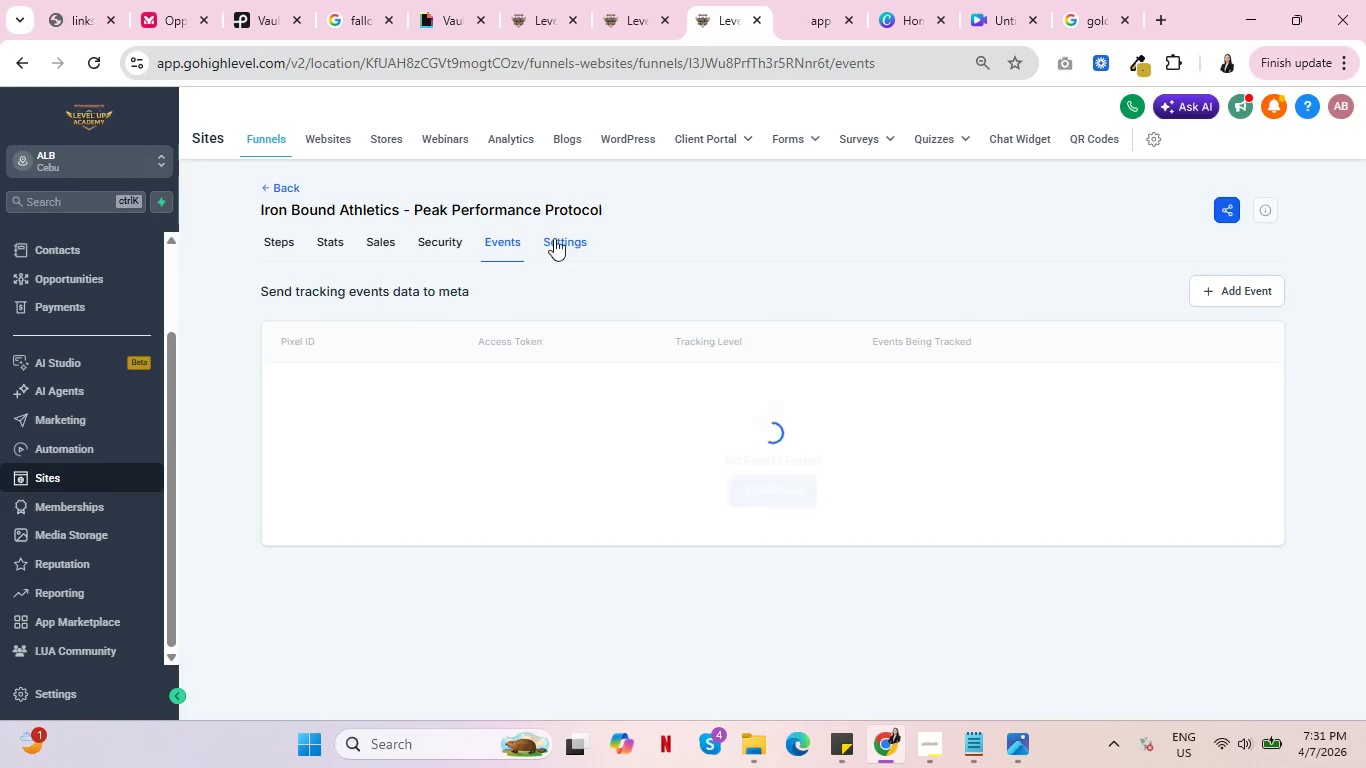 
left_click([565, 239])
 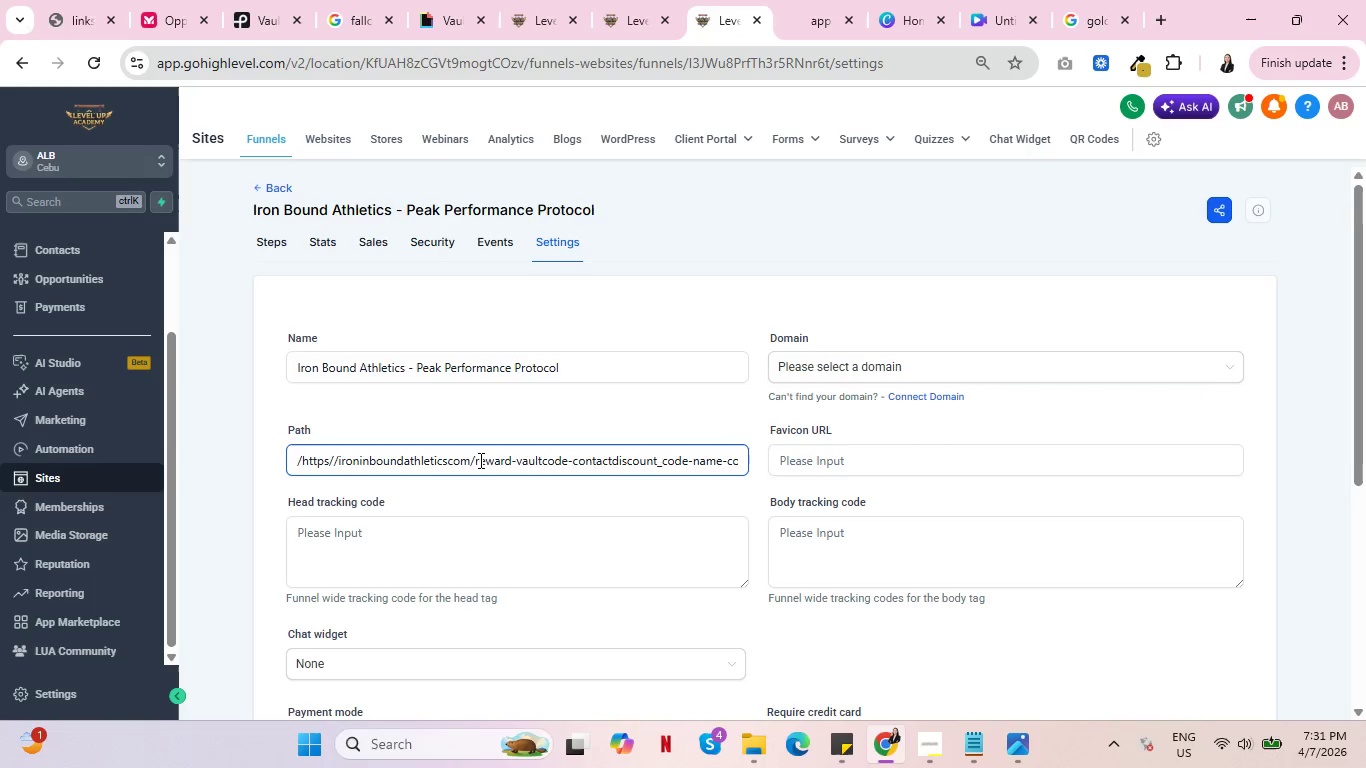 
wait(16.0)
 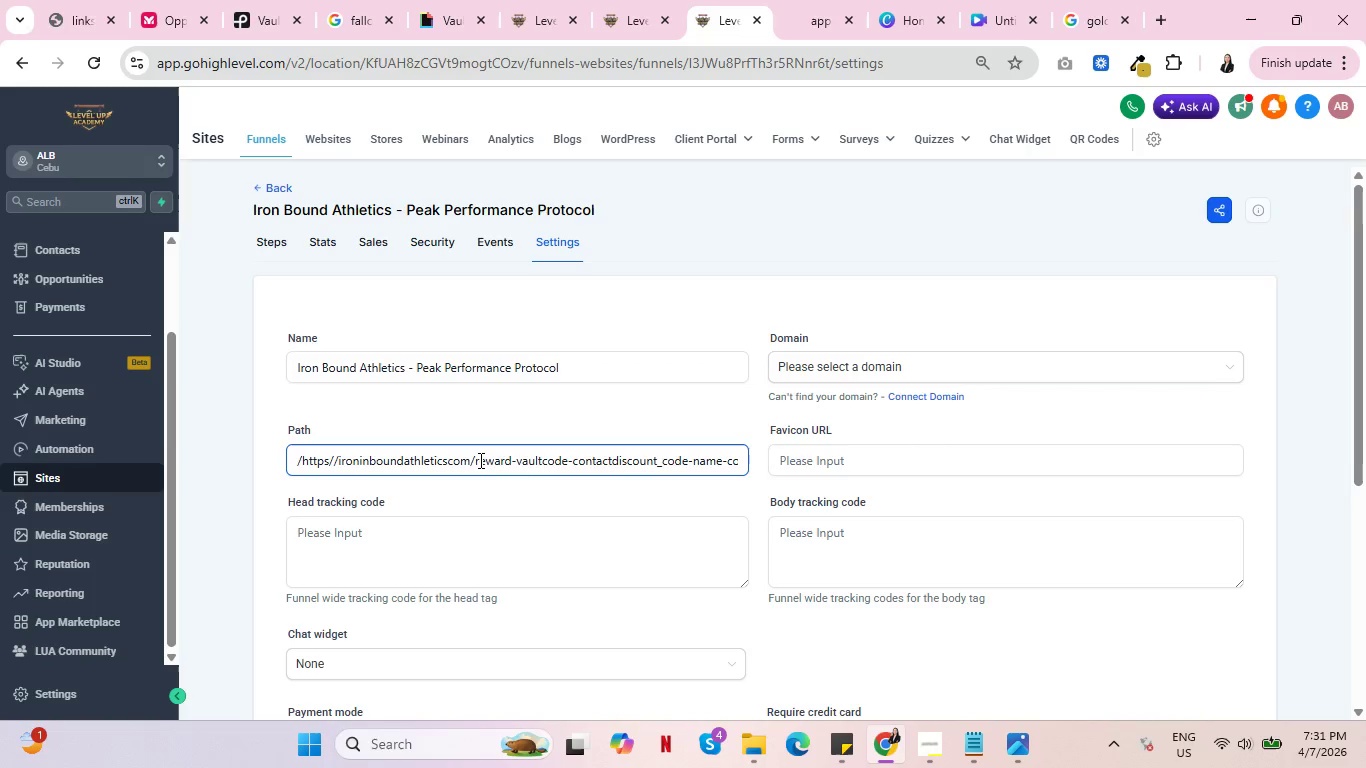 
left_click_drag(start_coordinate=[565, 460], to_coordinate=[741, 460])
 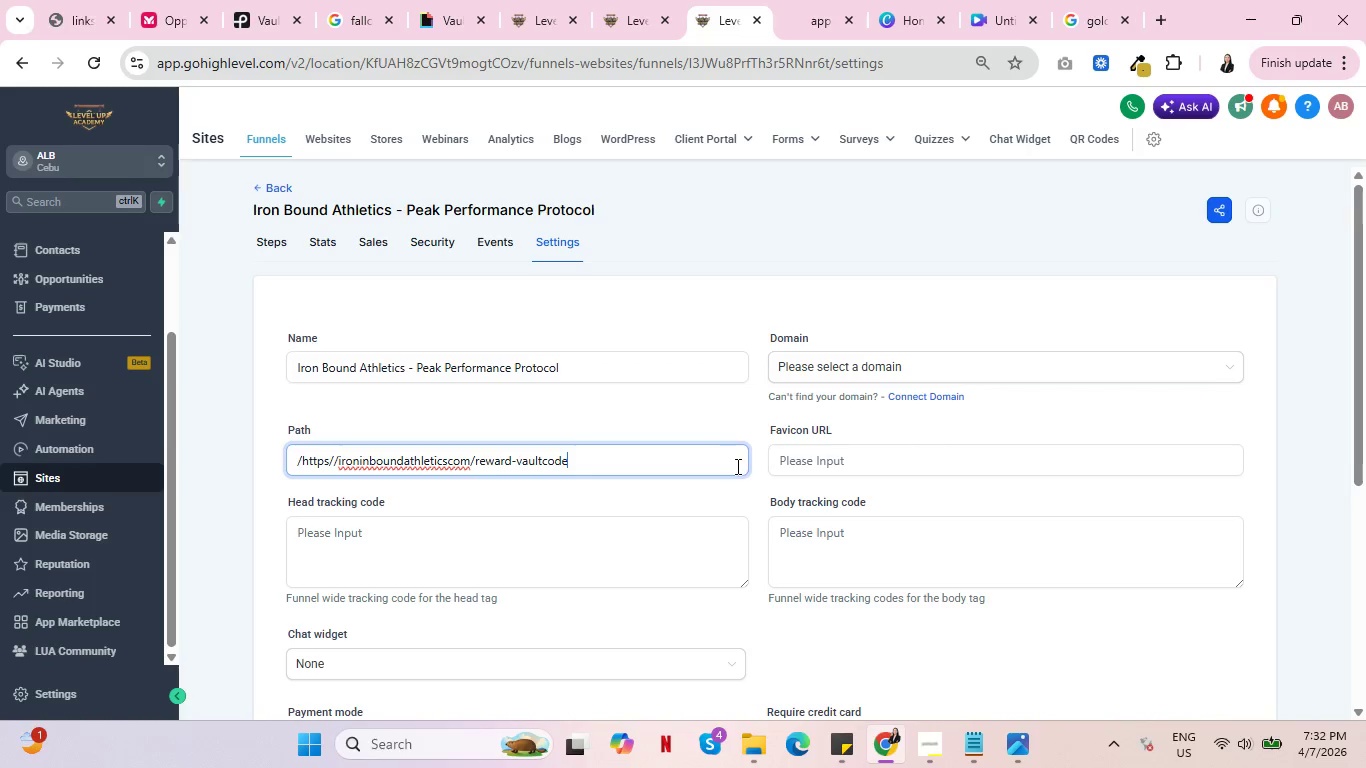 
key(Backspace)
 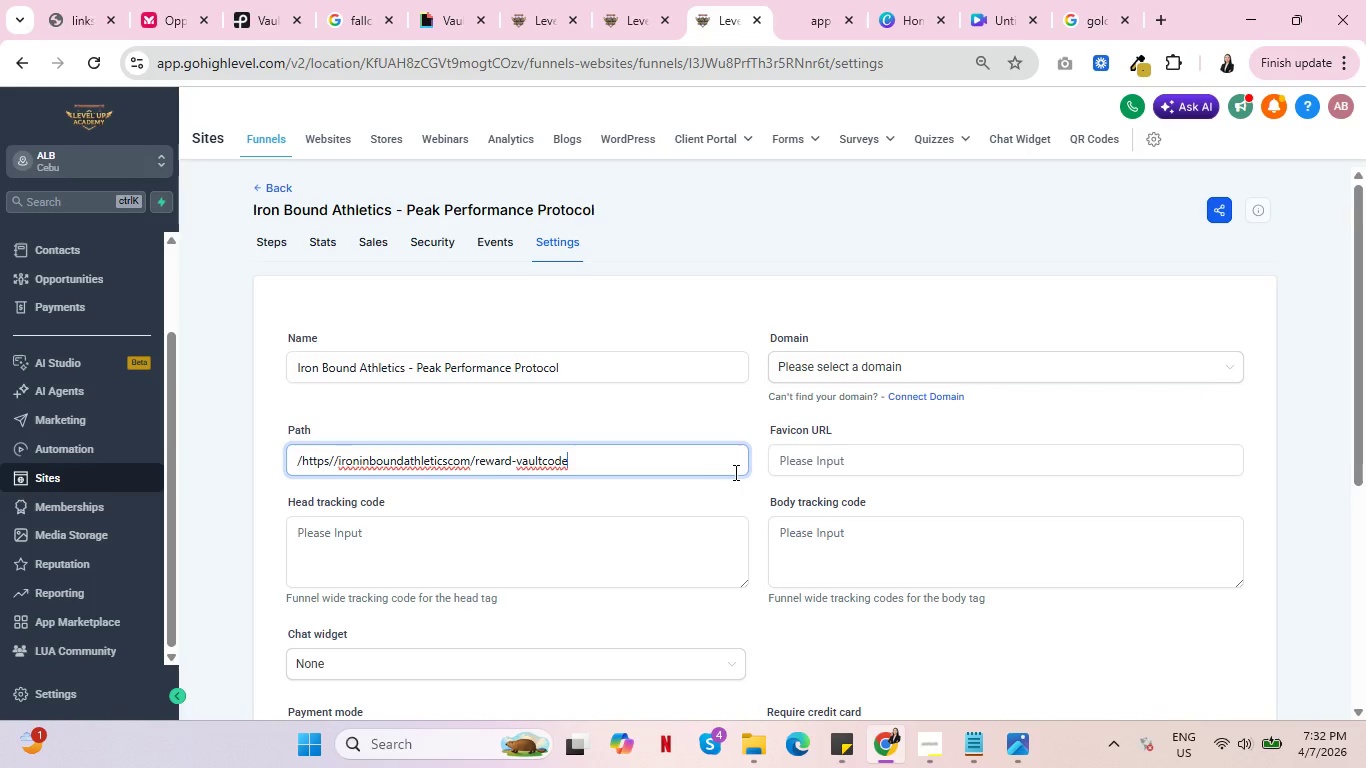 
key(Shift+Slash)
 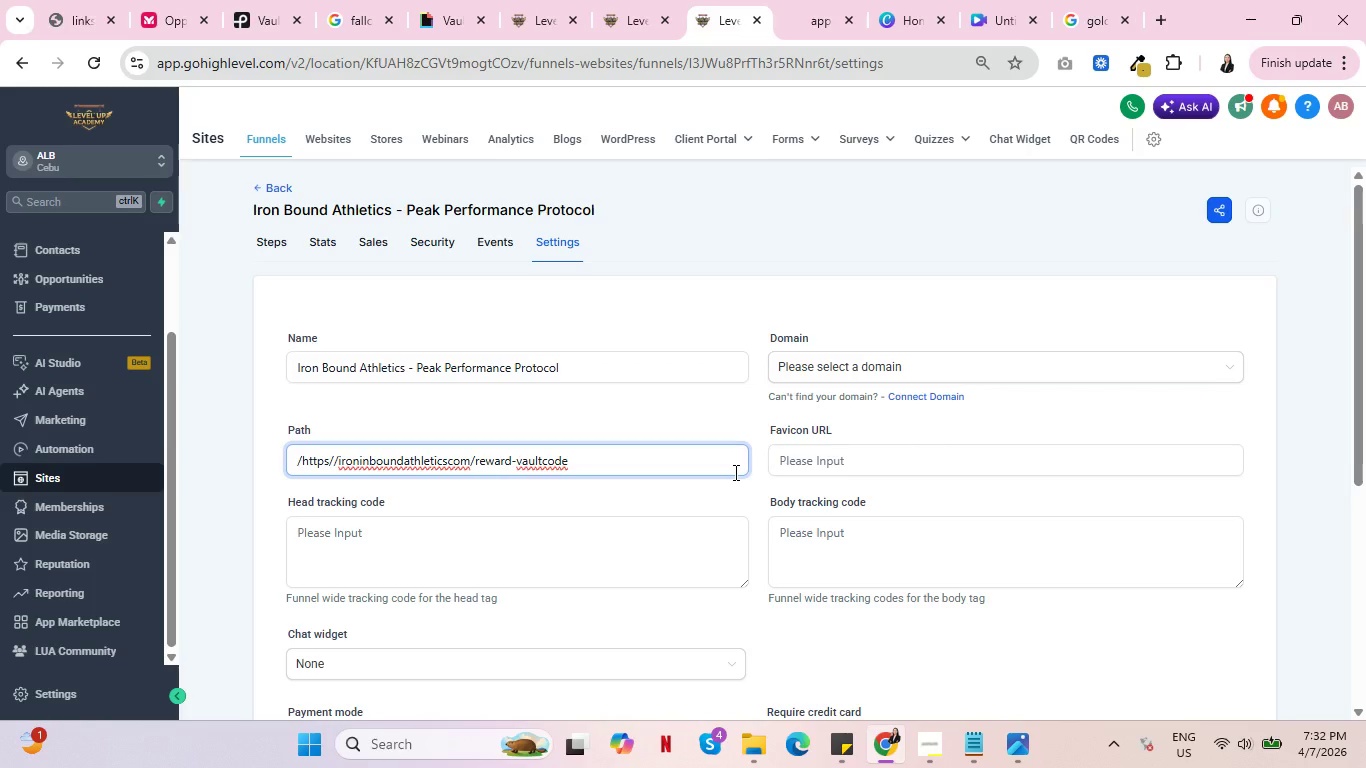 
key(Backspace)
 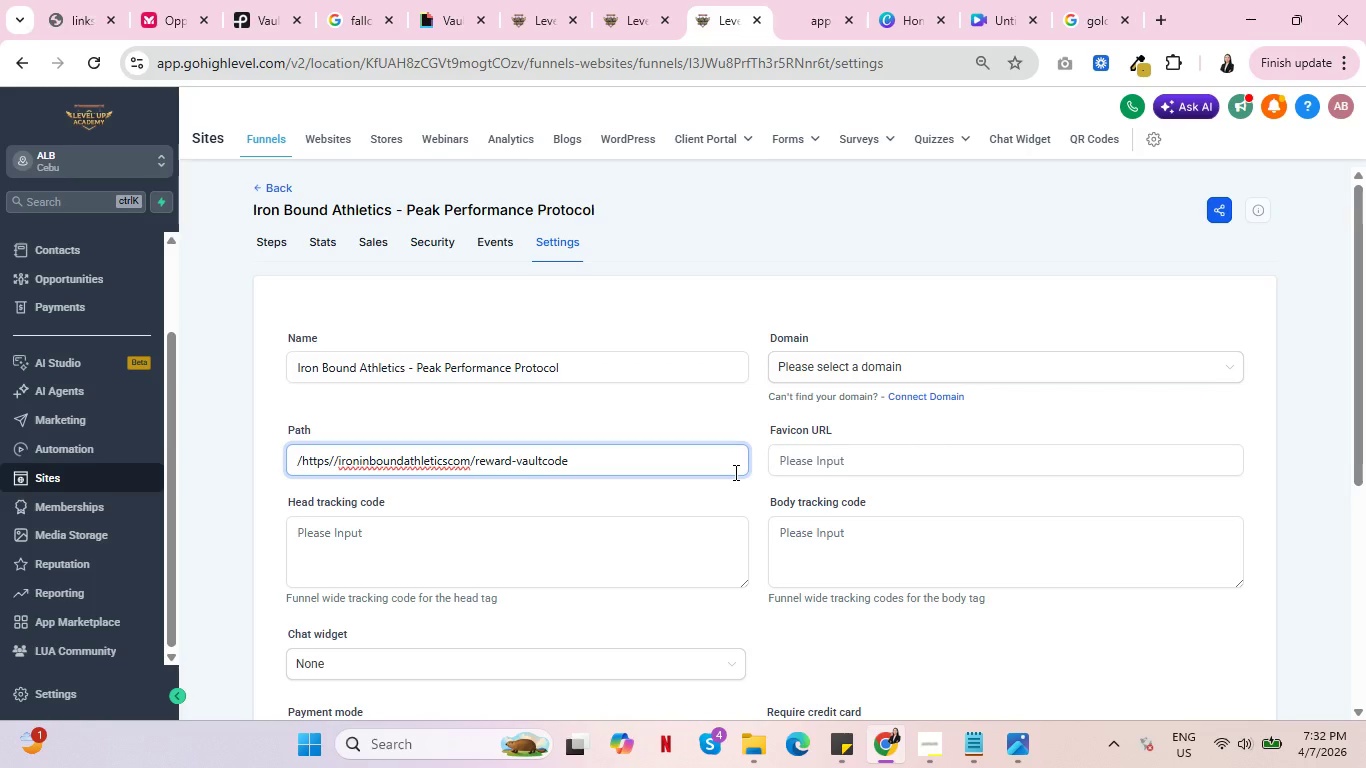 
key(Slash)
 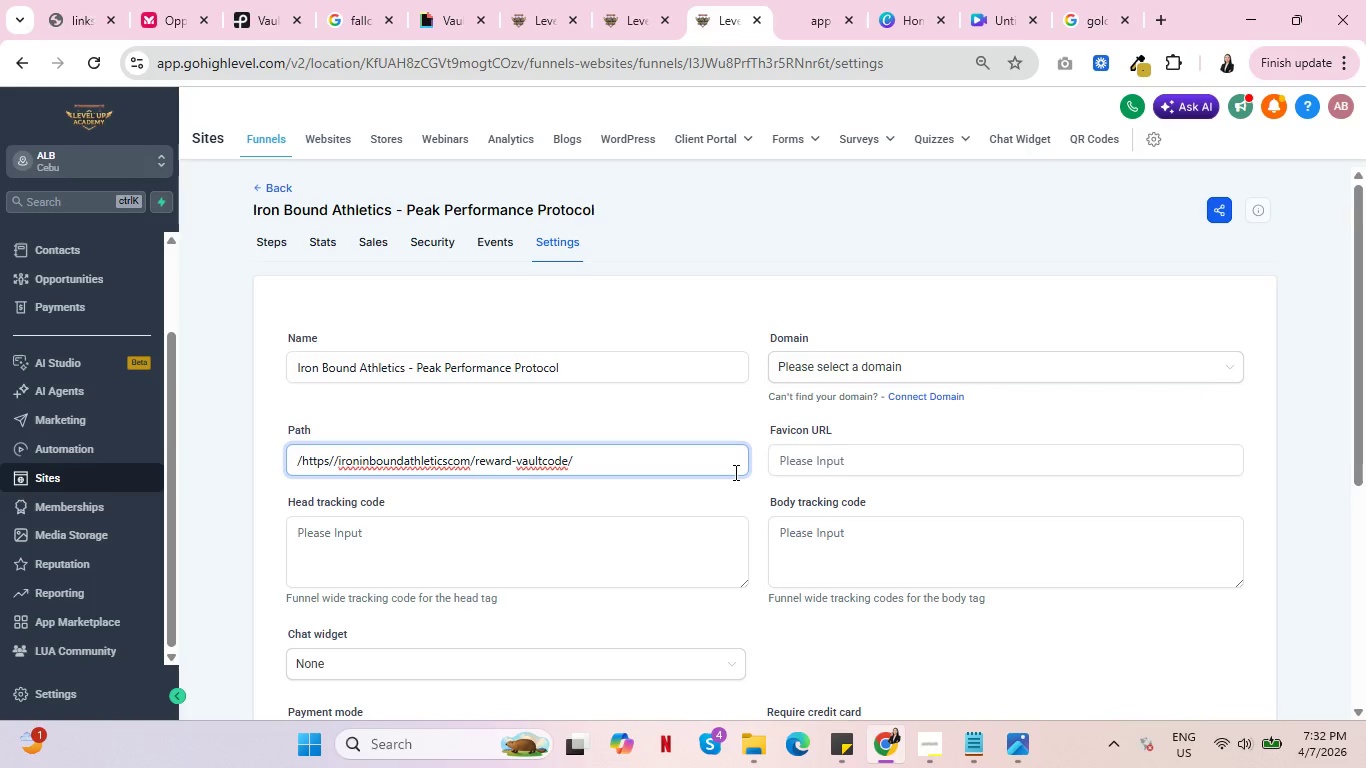 
key(Backspace)
 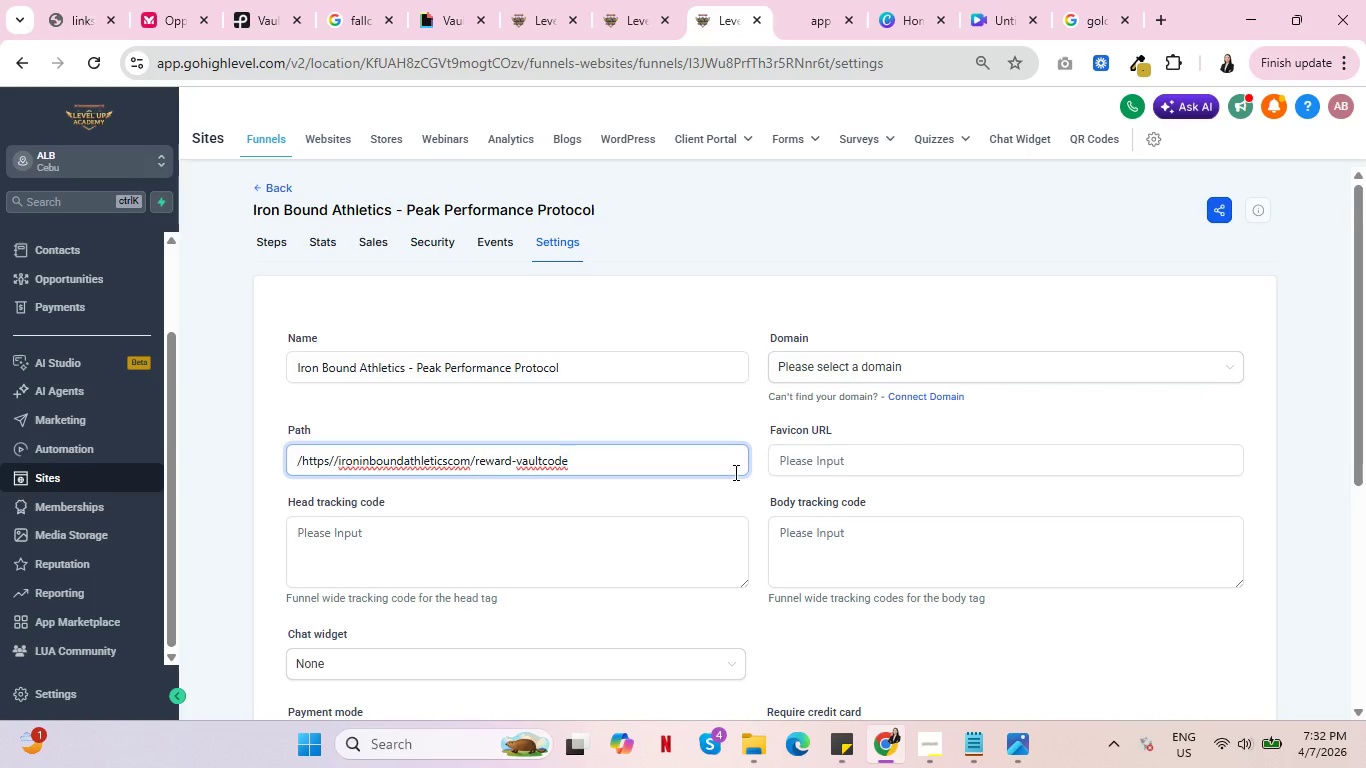 
key(Shift+ShiftRight)
 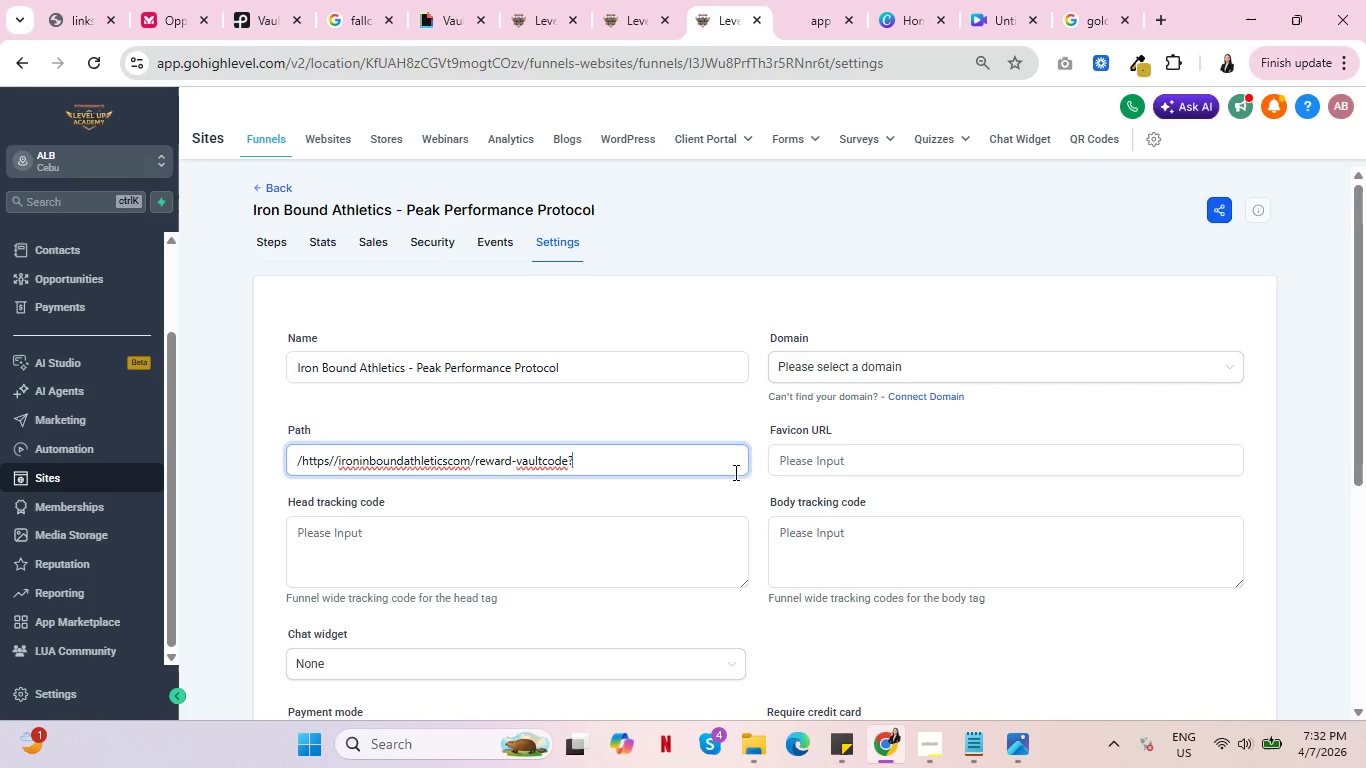 
key(Shift+Slash)
 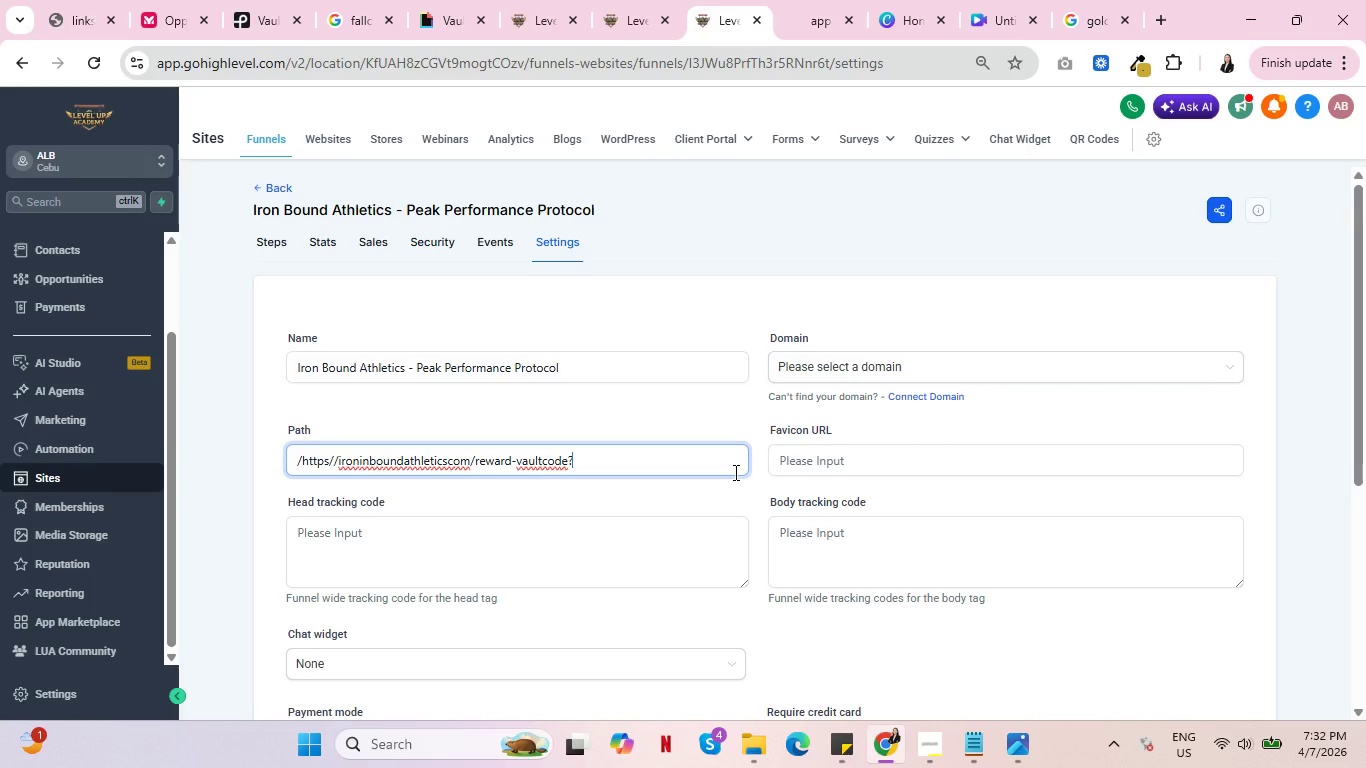 
type(coupon)
 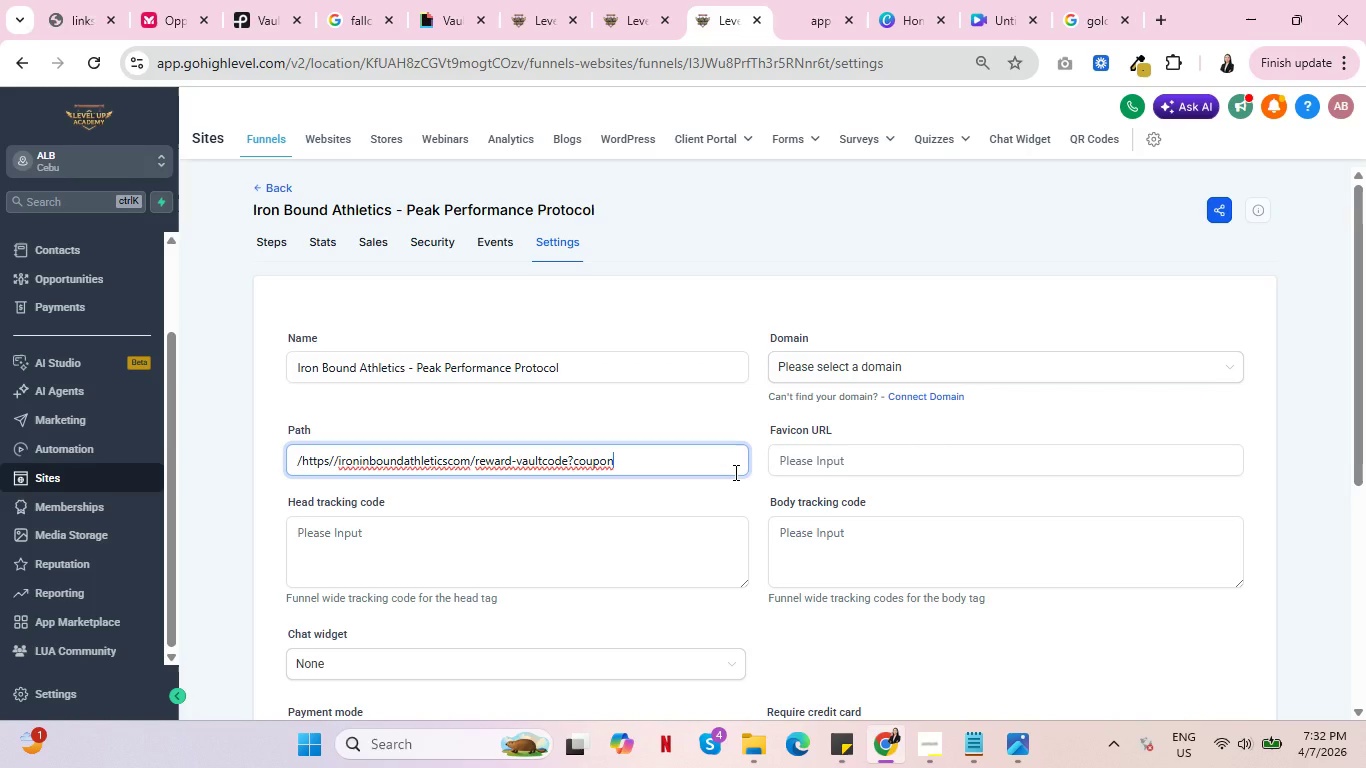 
type(_code=)
 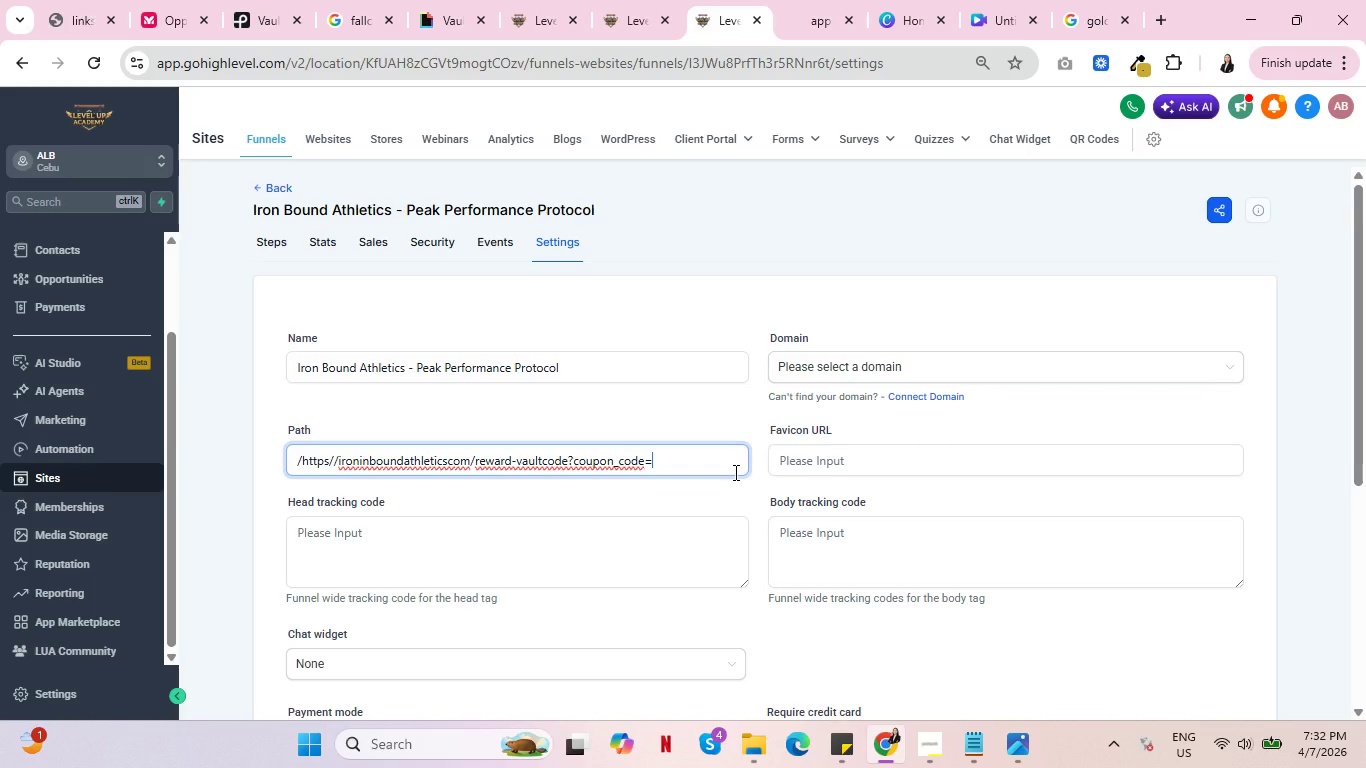 
key(Control+ControlLeft)
 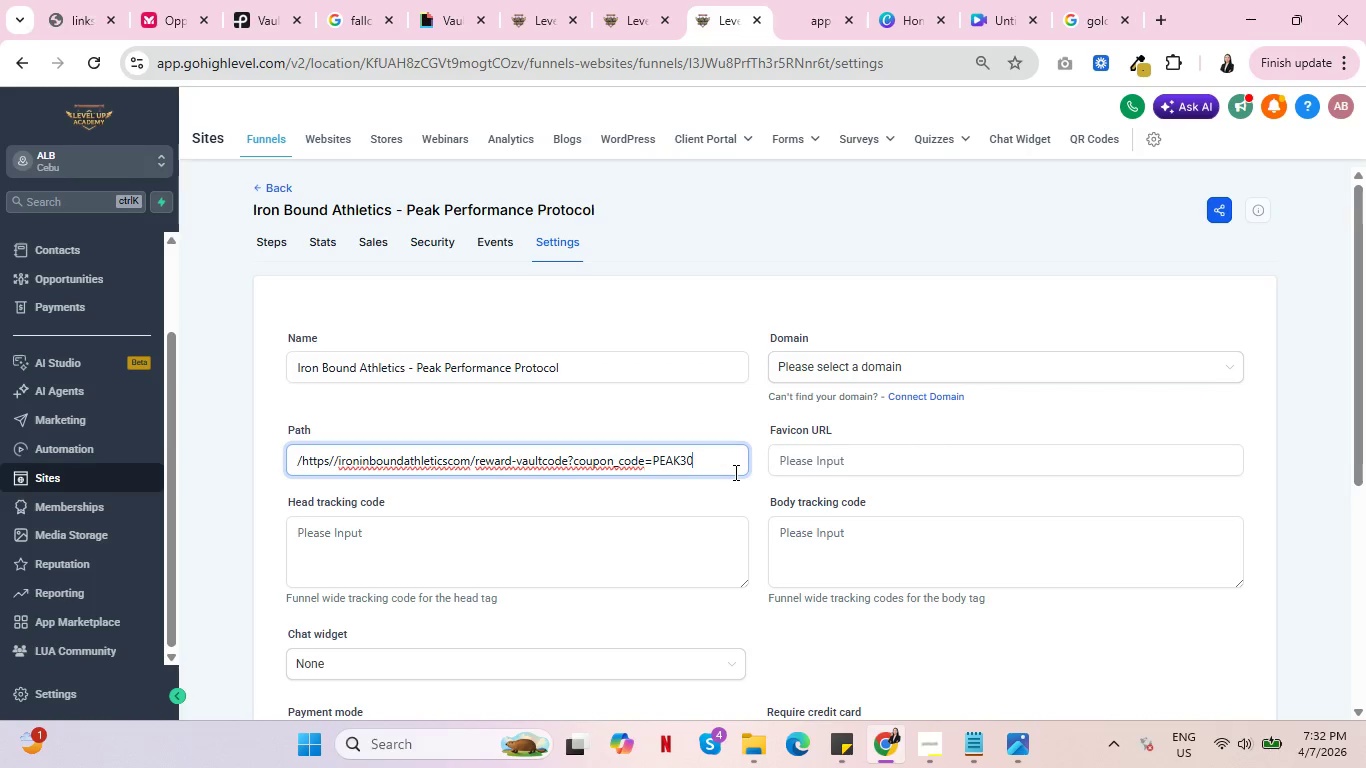 
key(Control+V)
 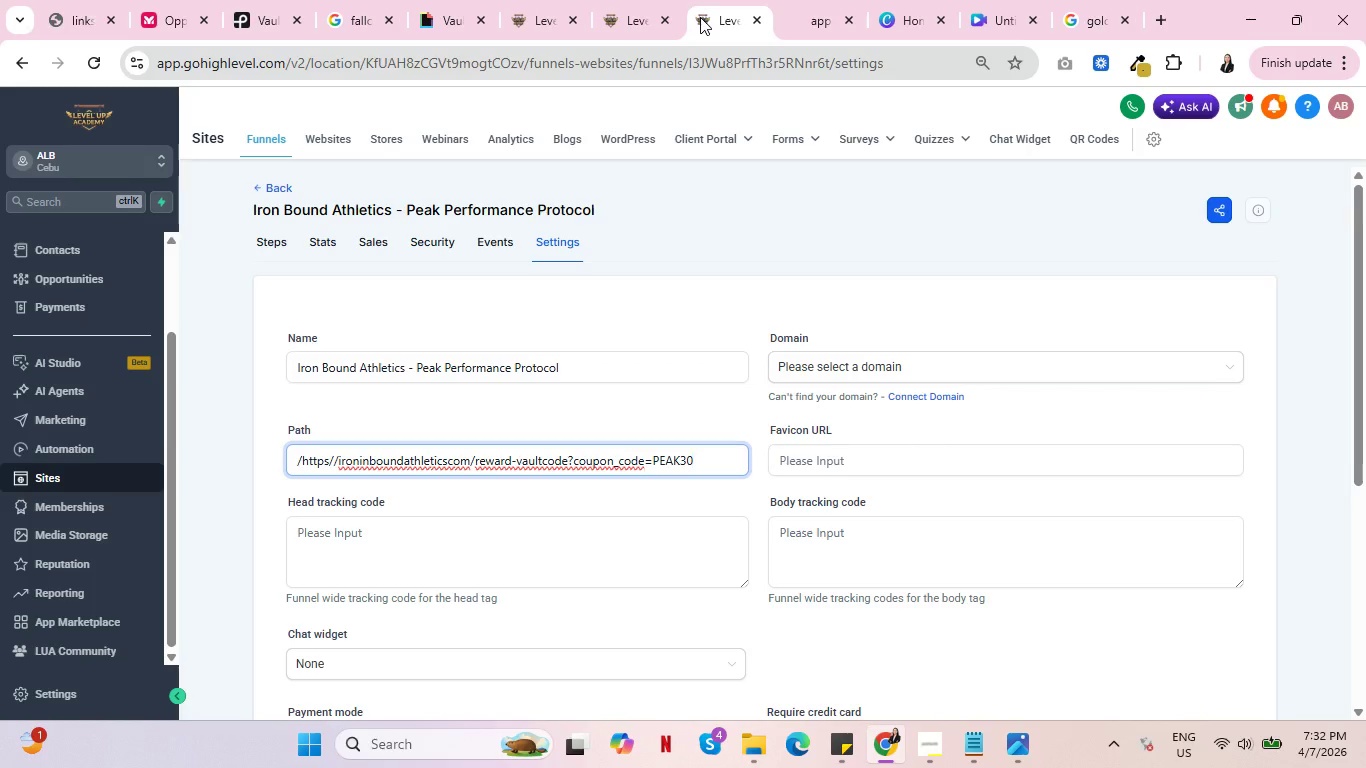 
left_click([632, 0])
 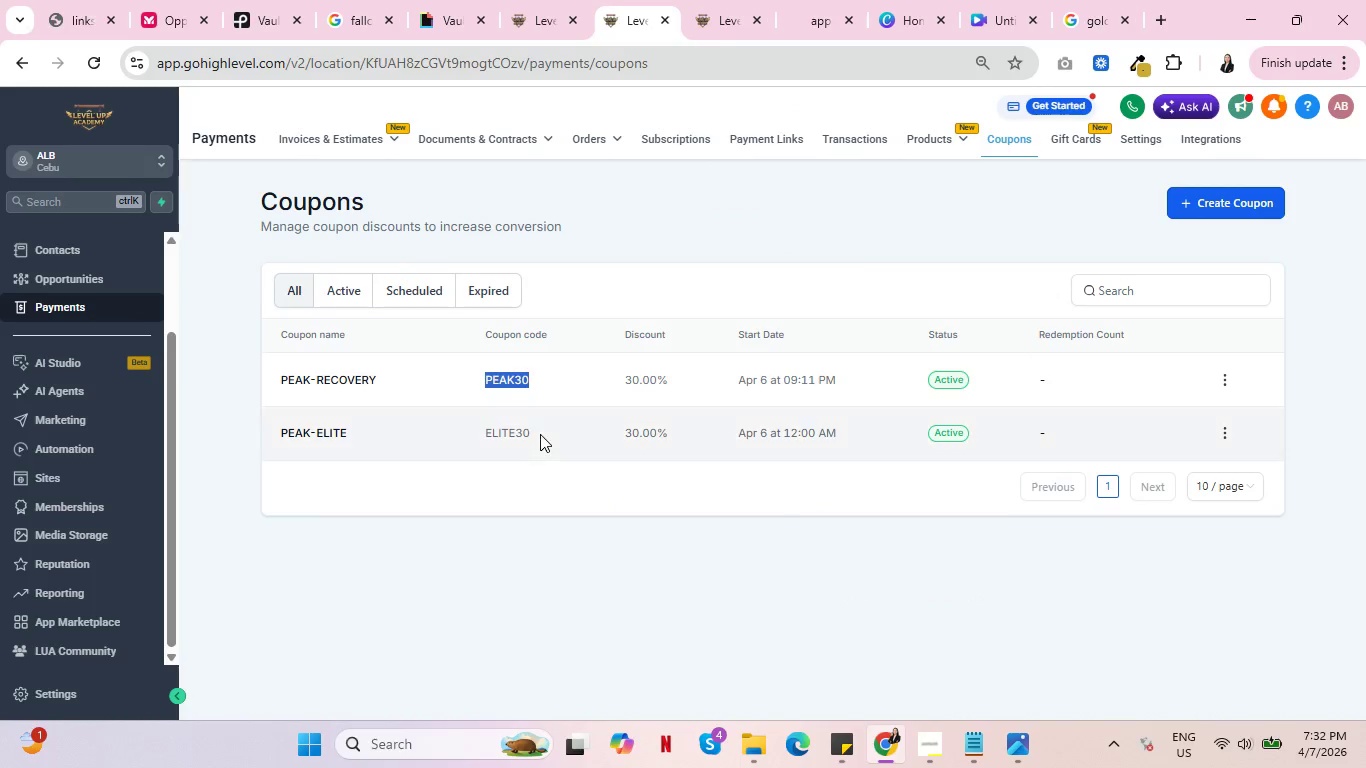 
left_click_drag(start_coordinate=[541, 433], to_coordinate=[485, 424])
 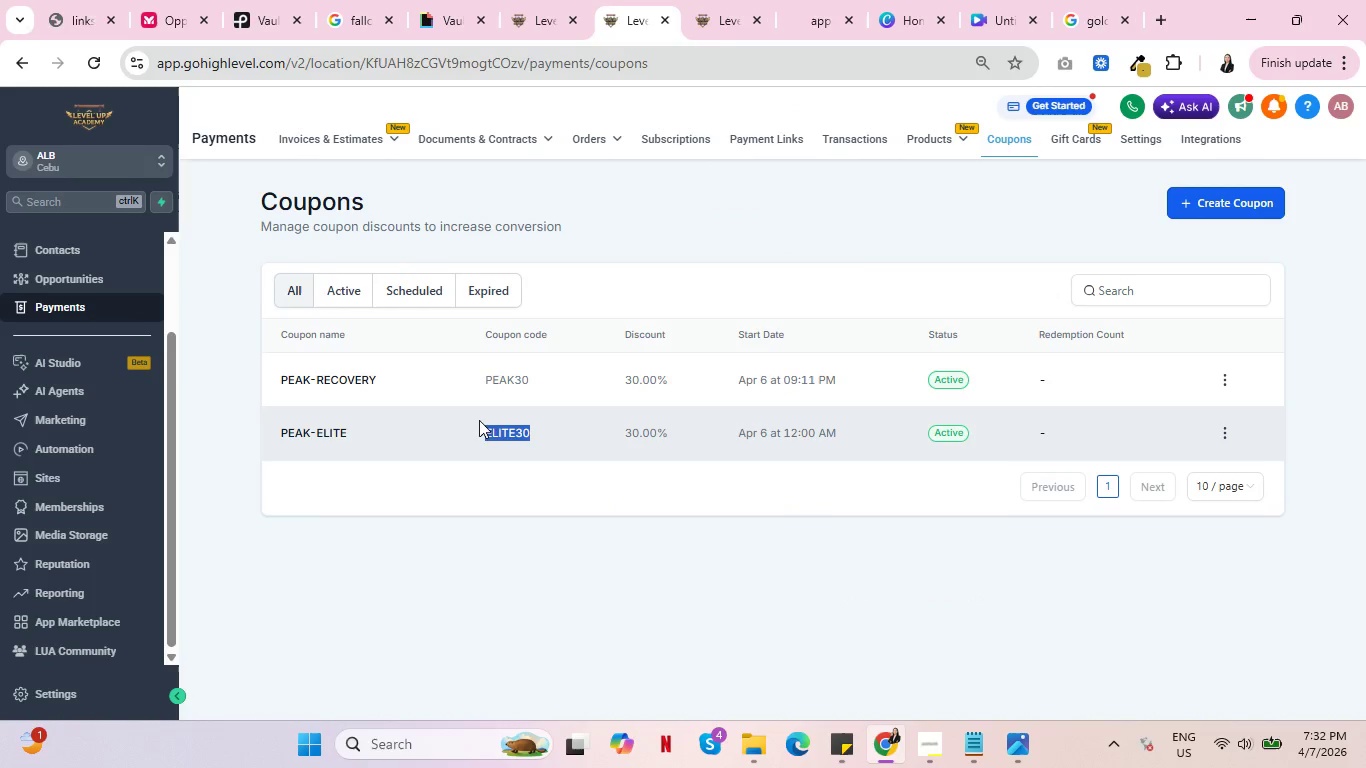 
key(Control+C)
 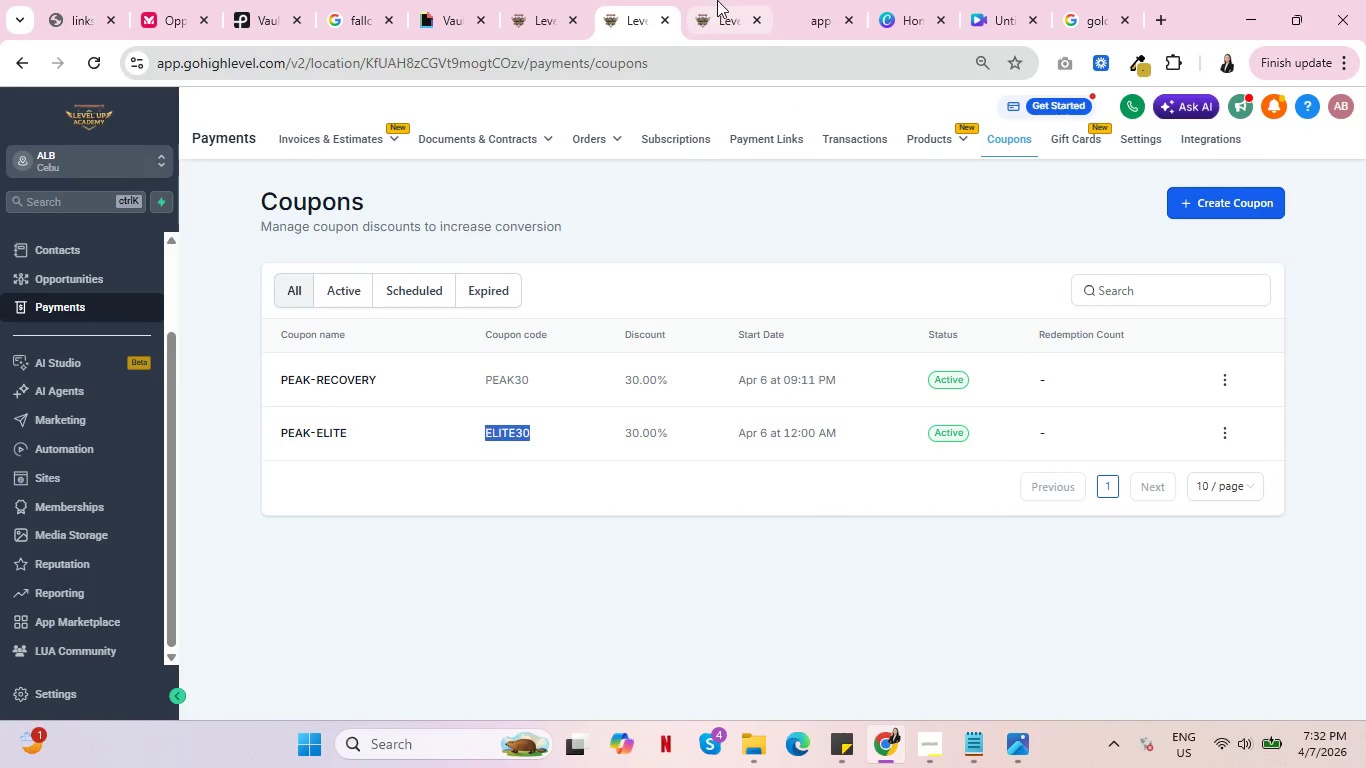 
left_click([717, 0])
 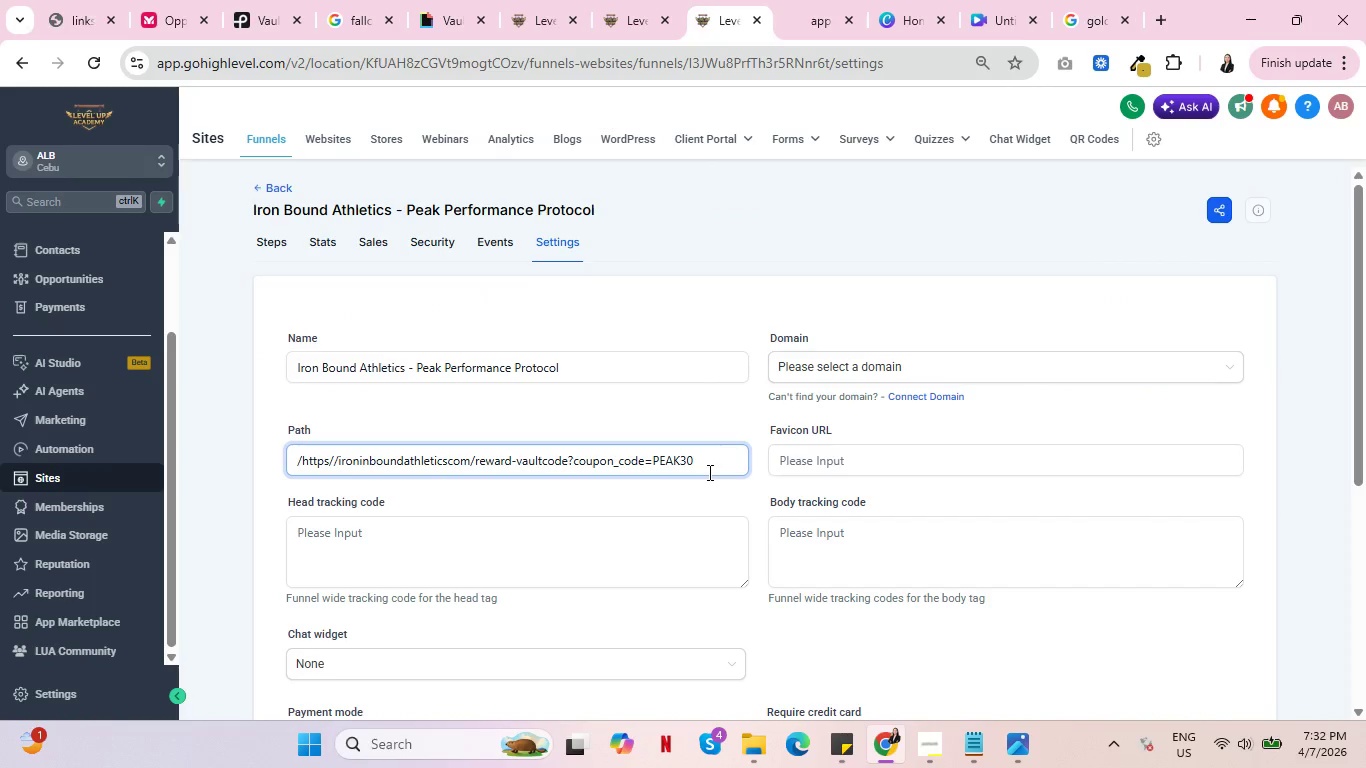 
left_click_drag(start_coordinate=[706, 471], to_coordinate=[654, 464])
 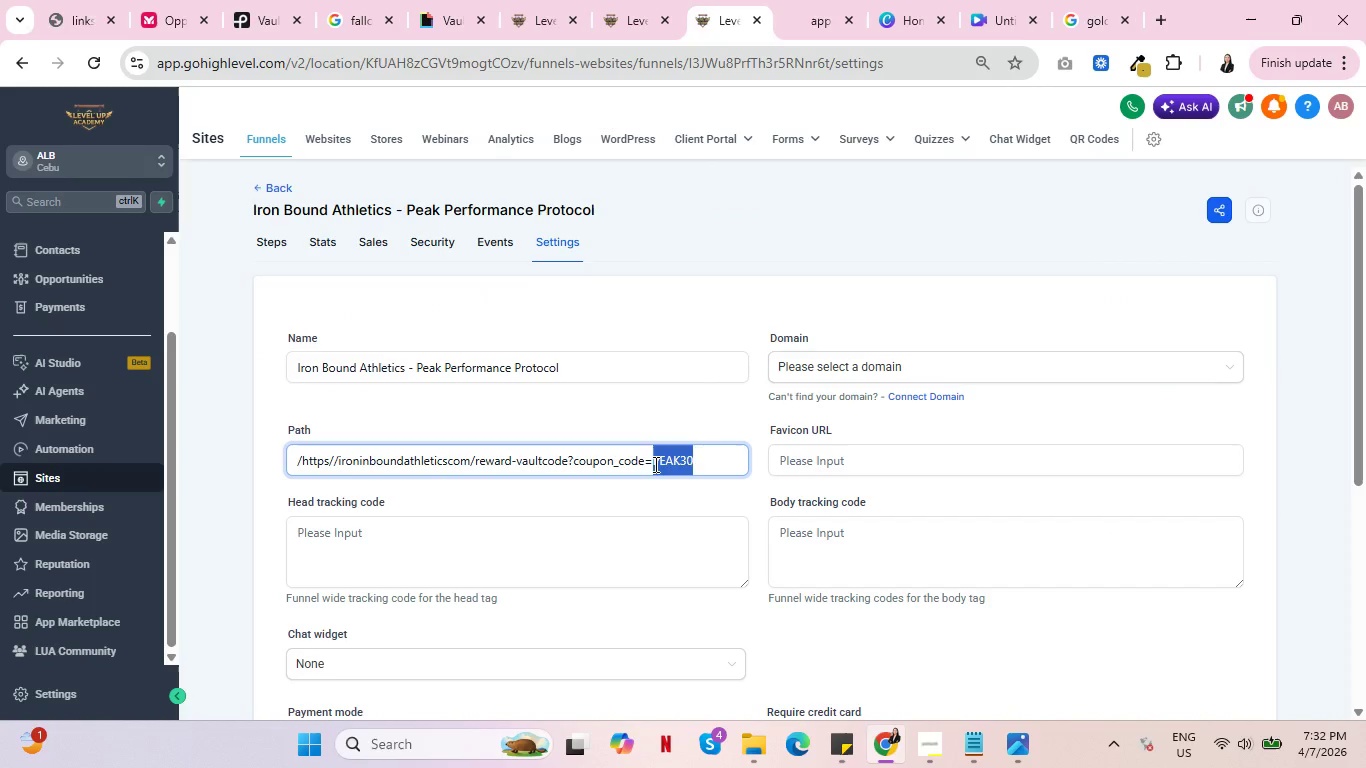 
key(Control+V)
 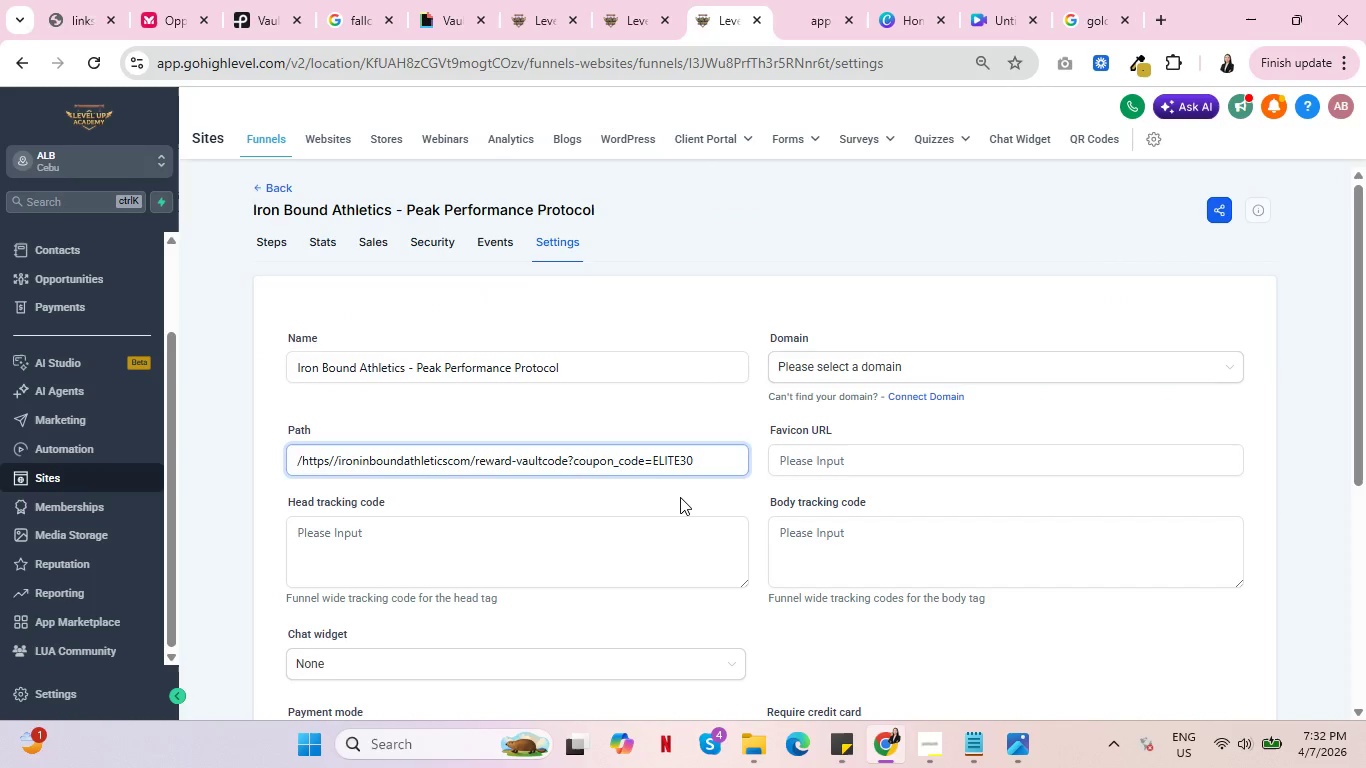 
left_click([680, 497])
 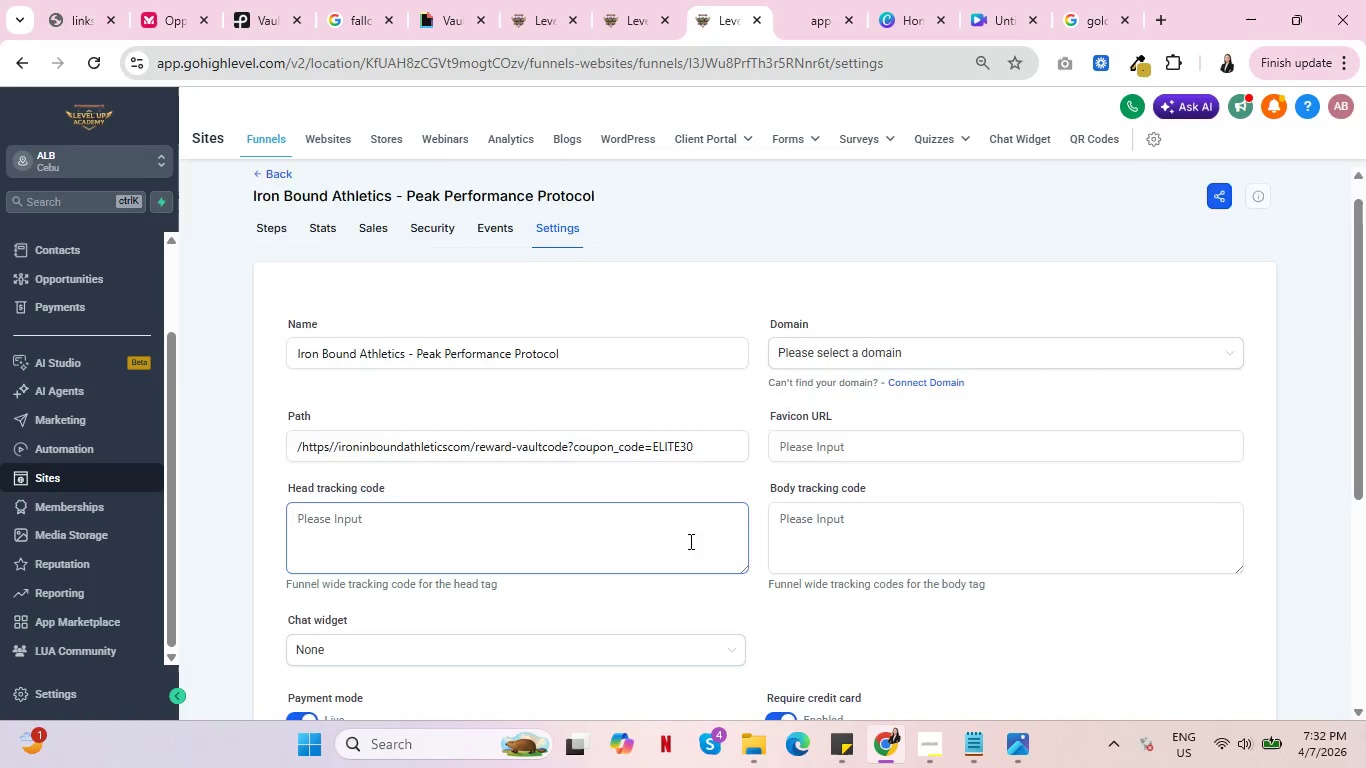 
scroll: coordinate [689, 540], scroll_direction: down, amount: 3.0
 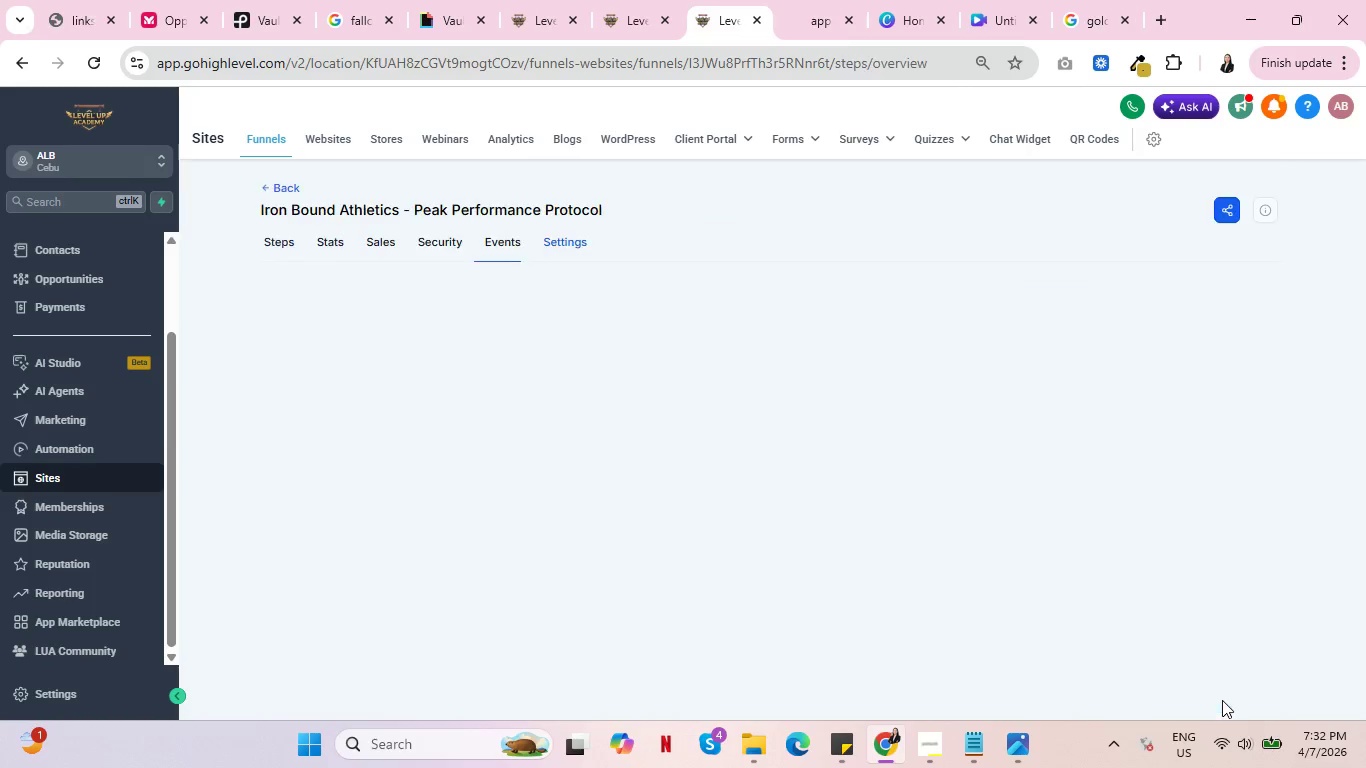 
wait(7.67)
 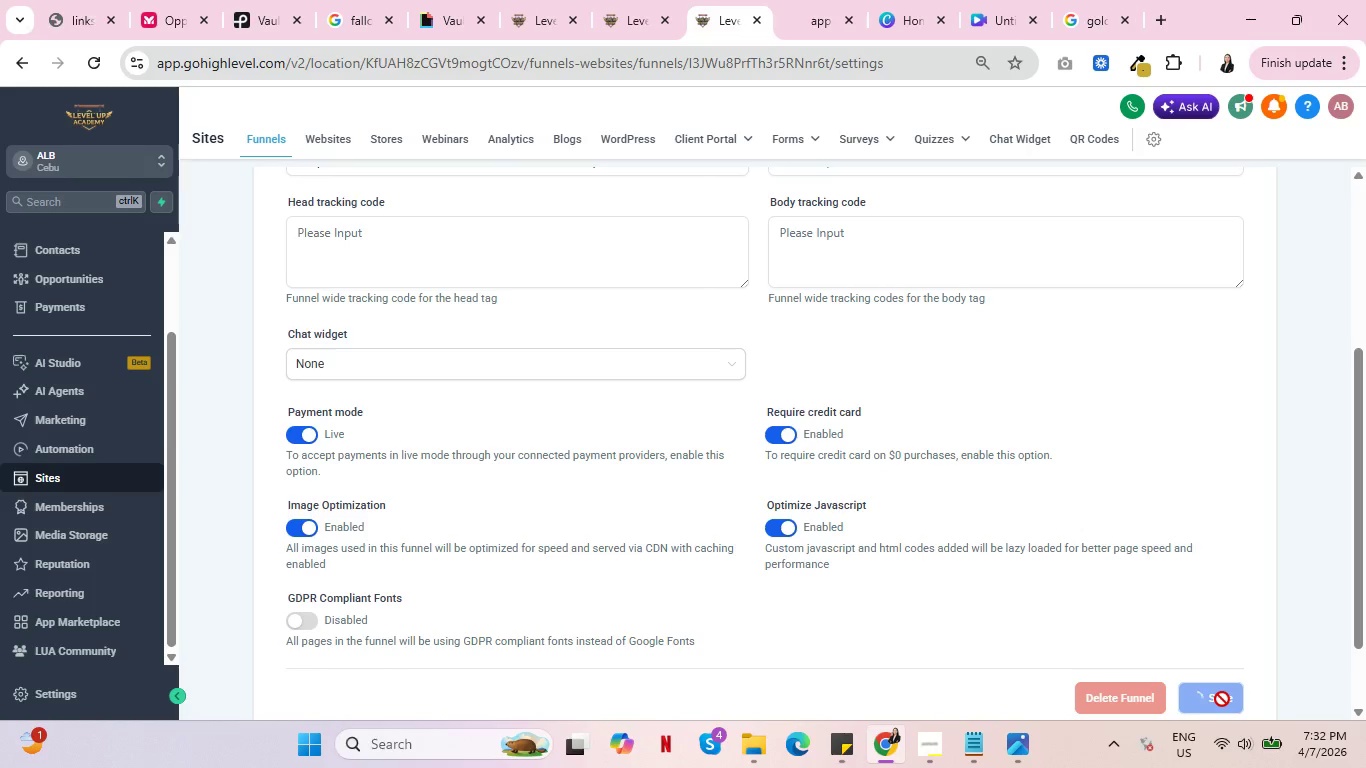 
left_click([322, 379])
 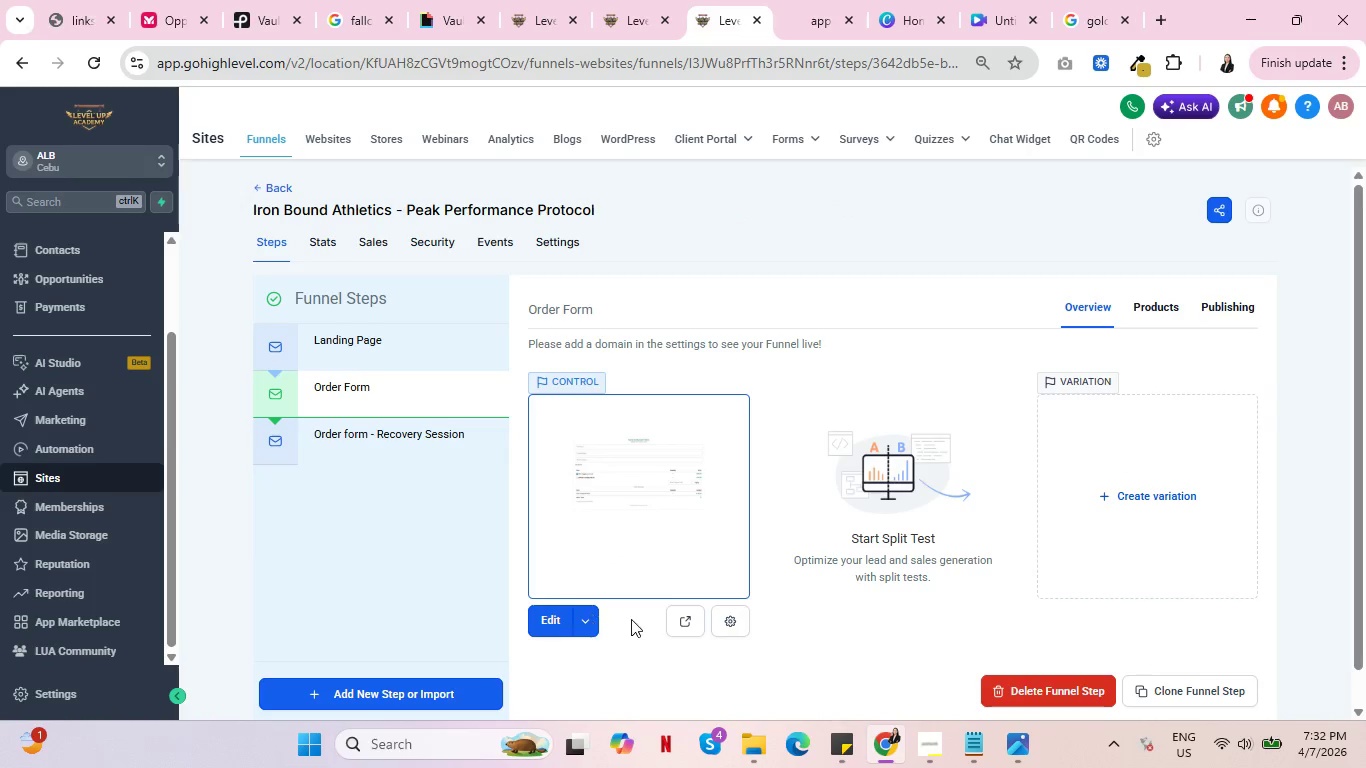 
left_click([685, 623])
 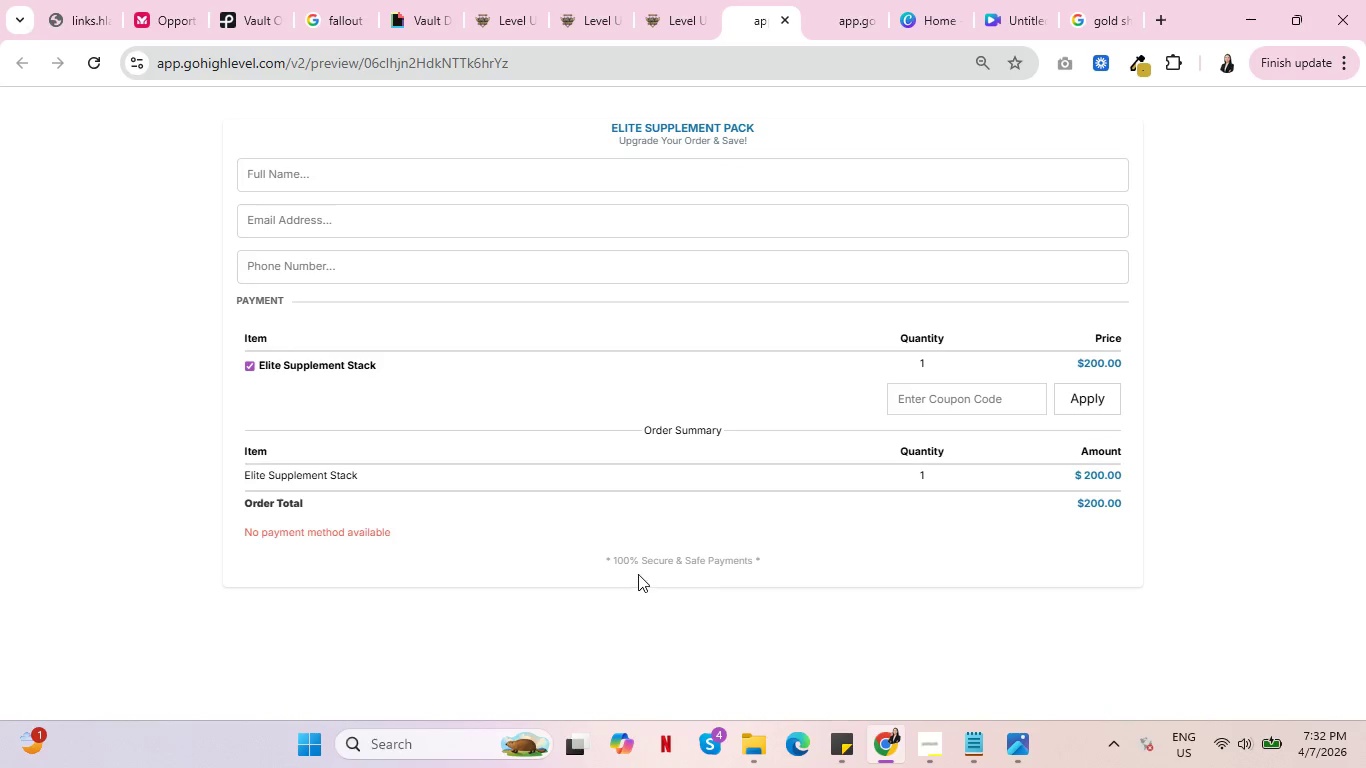 
wait(12.81)
 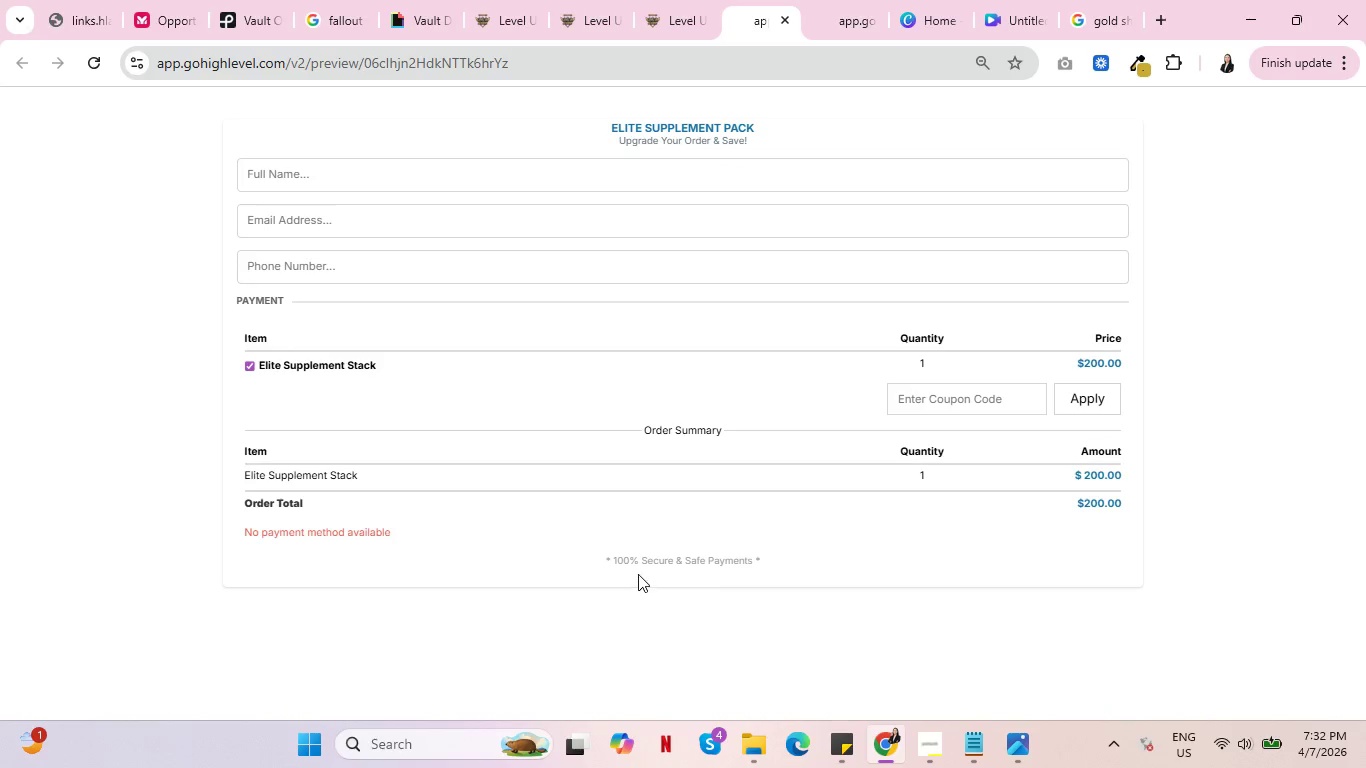 
left_click([981, 402])
 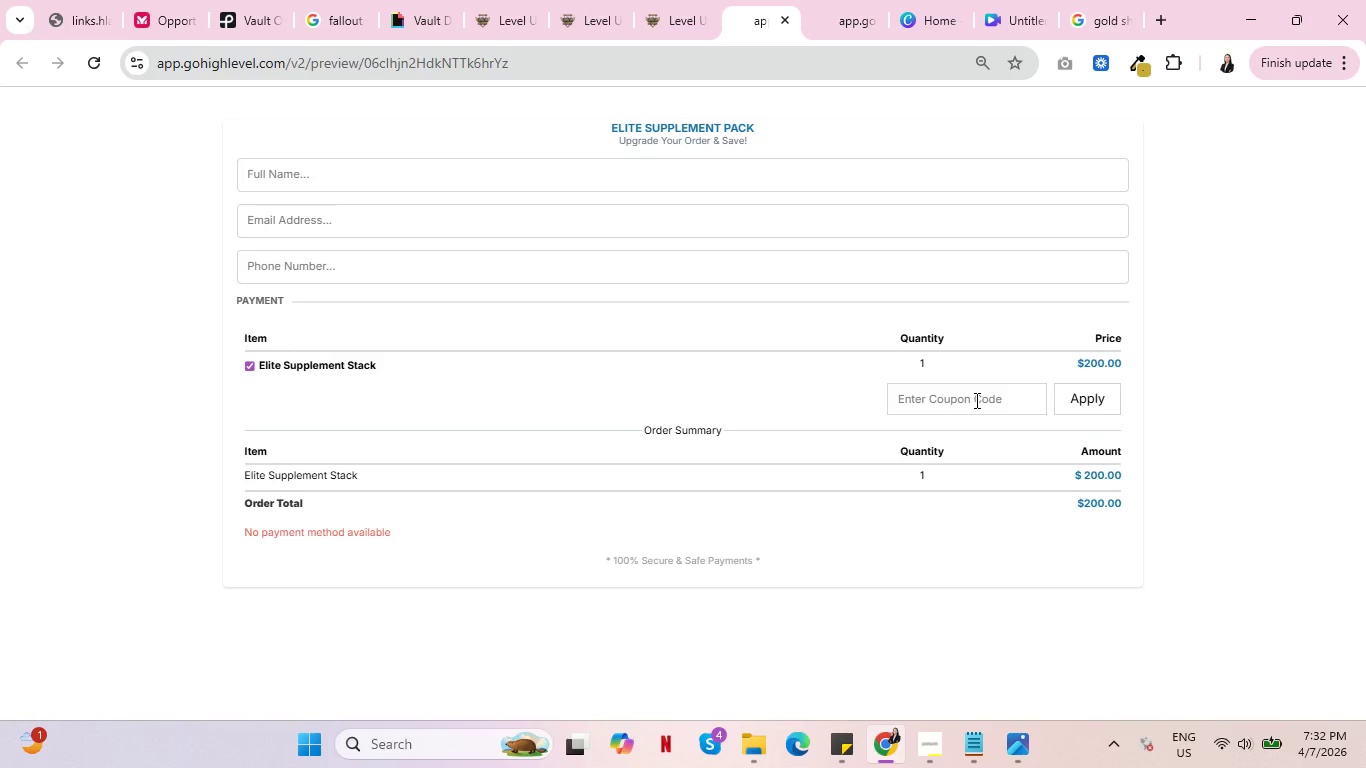 
left_click([975, 400])
 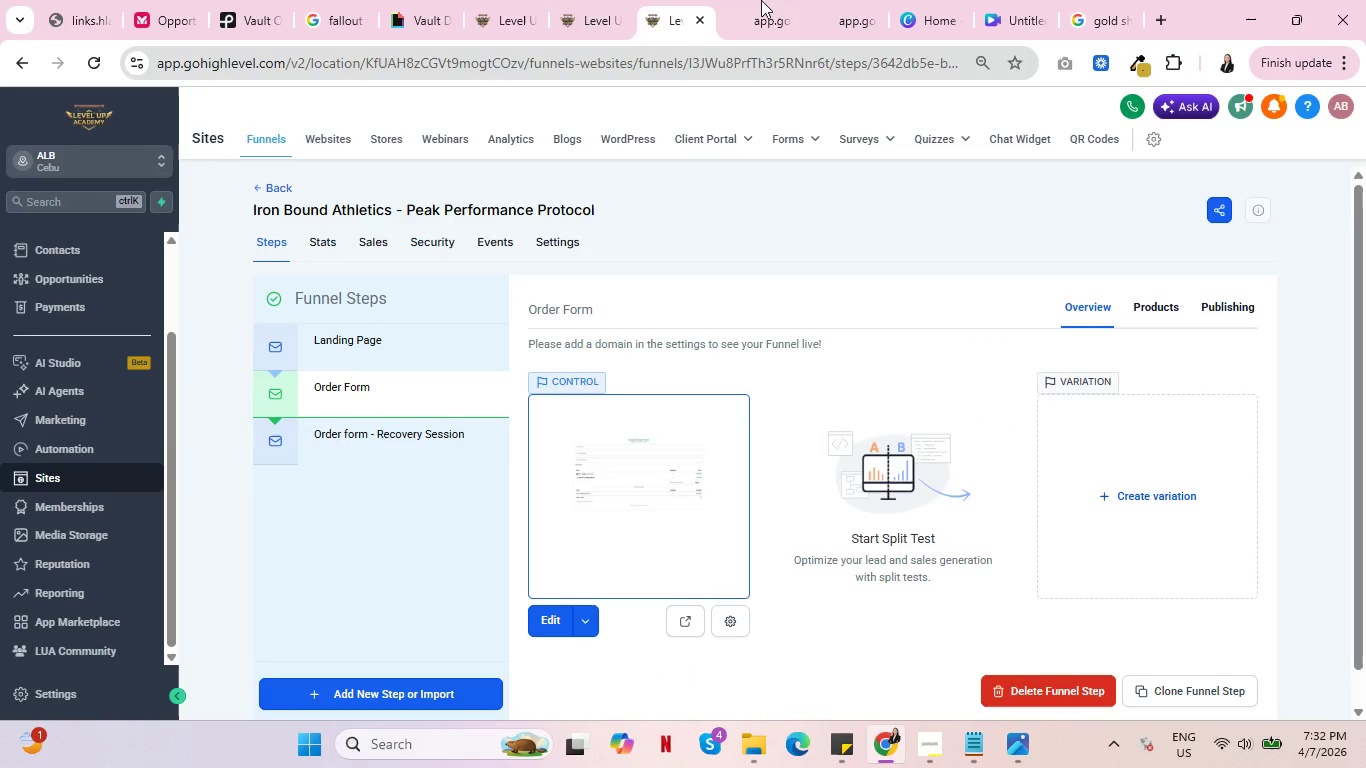 
double_click([767, 0])
 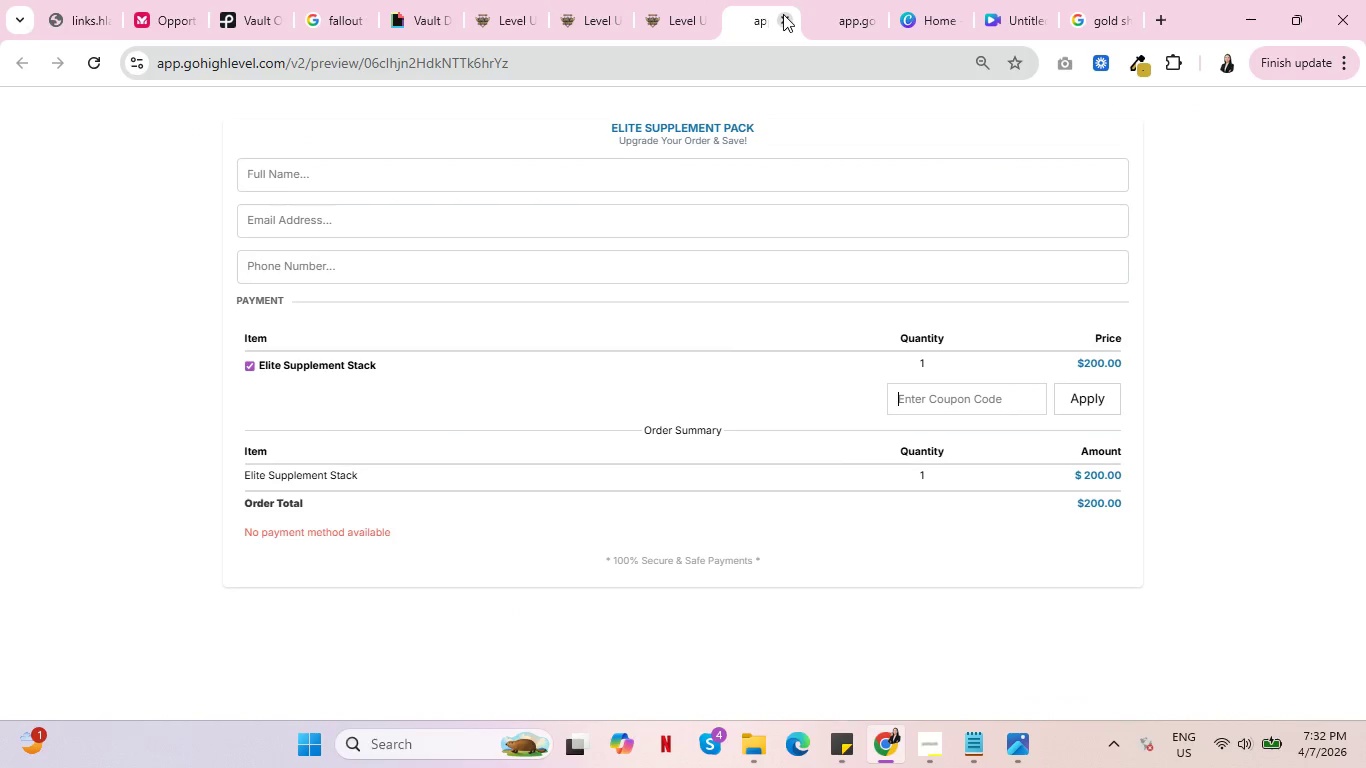 
triple_click([783, 14])
 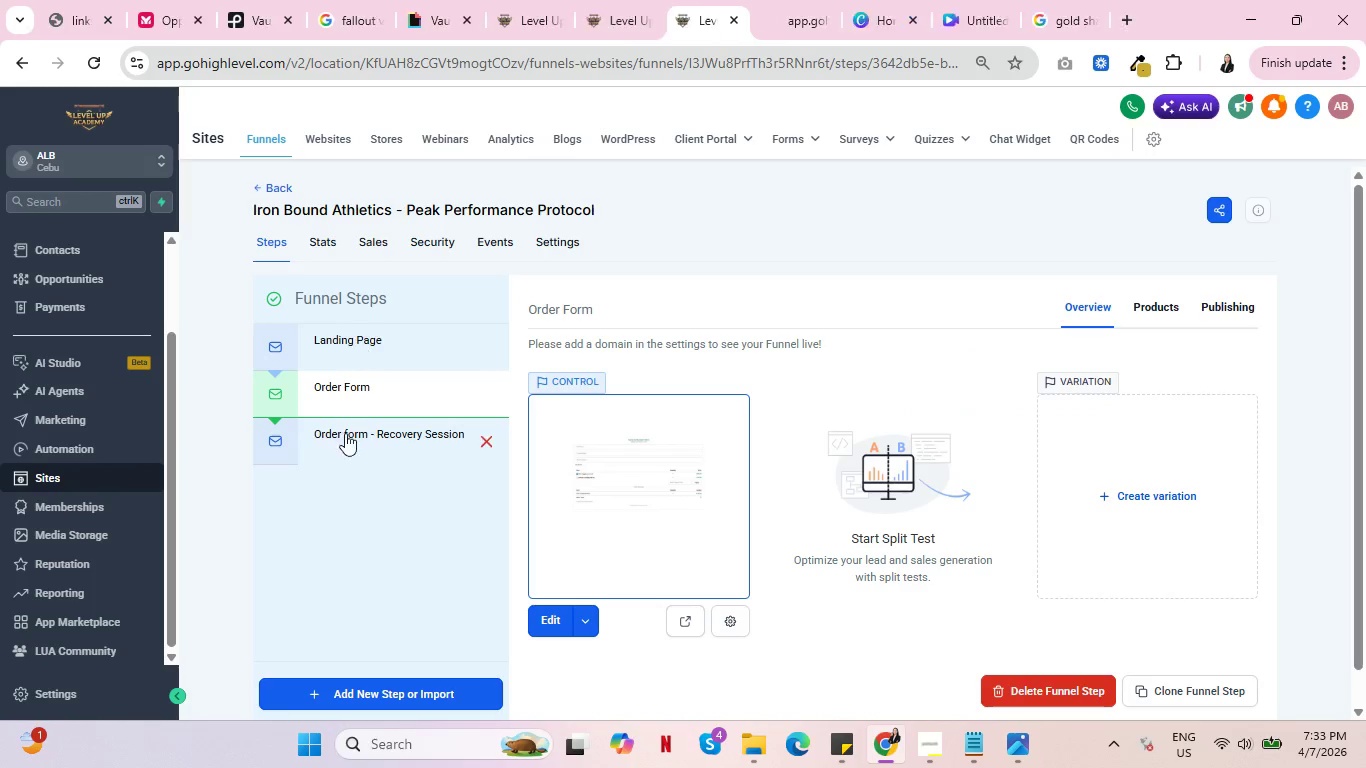 
left_click([346, 434])
 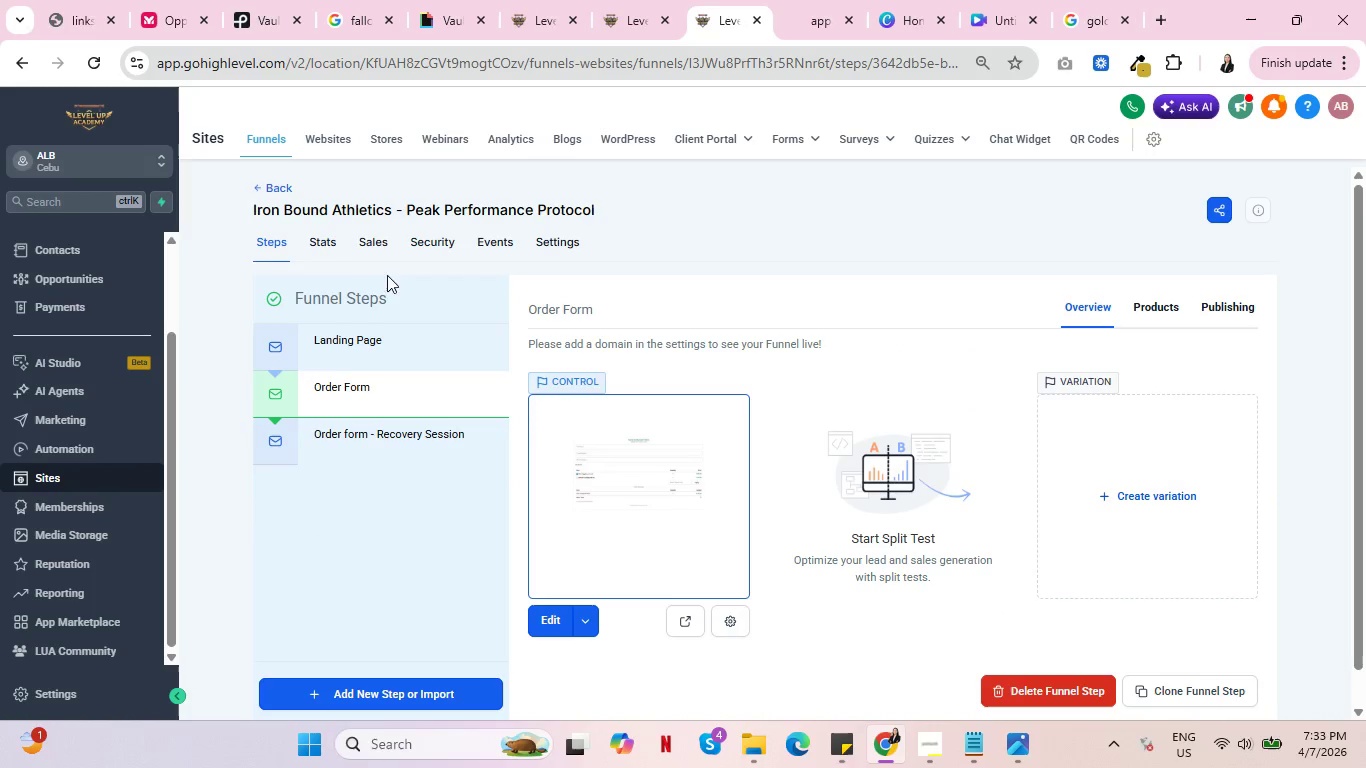 
wait(5.36)
 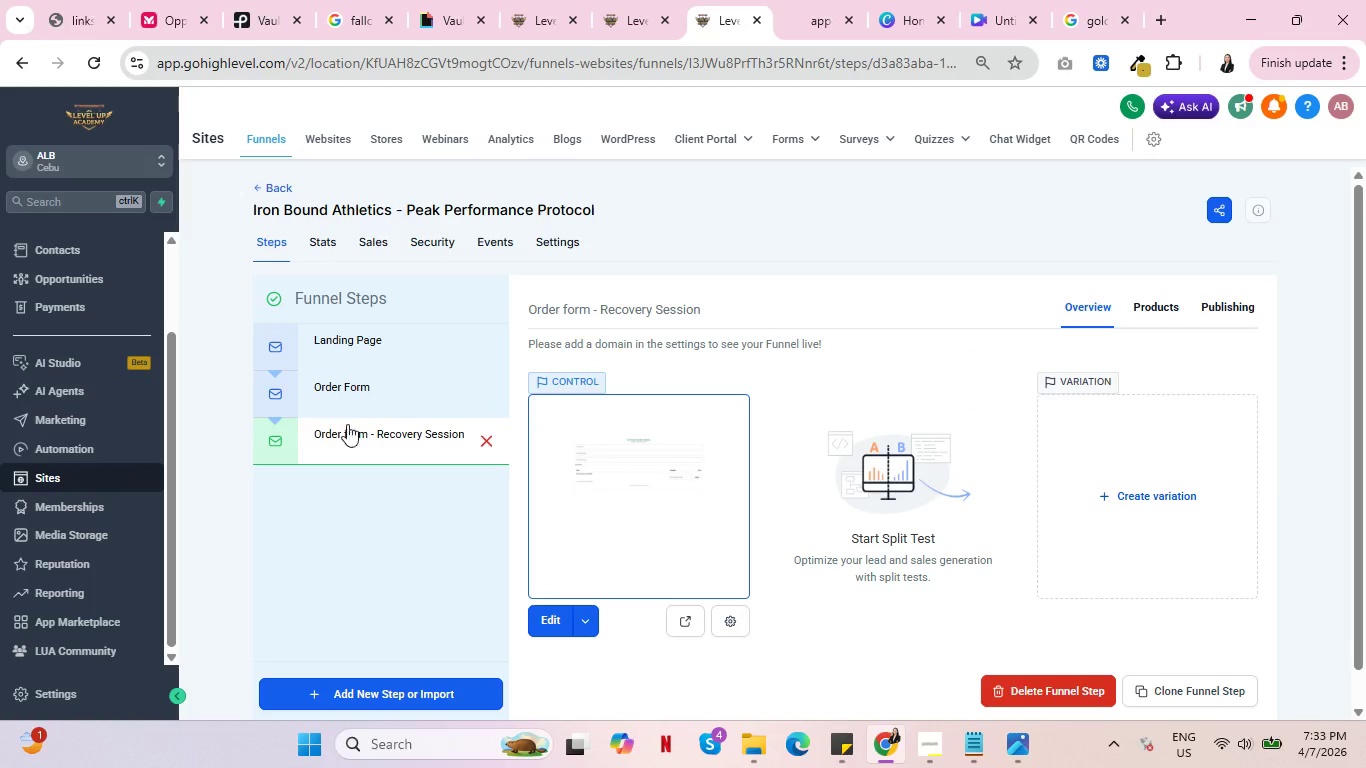 
left_click([541, 248])
 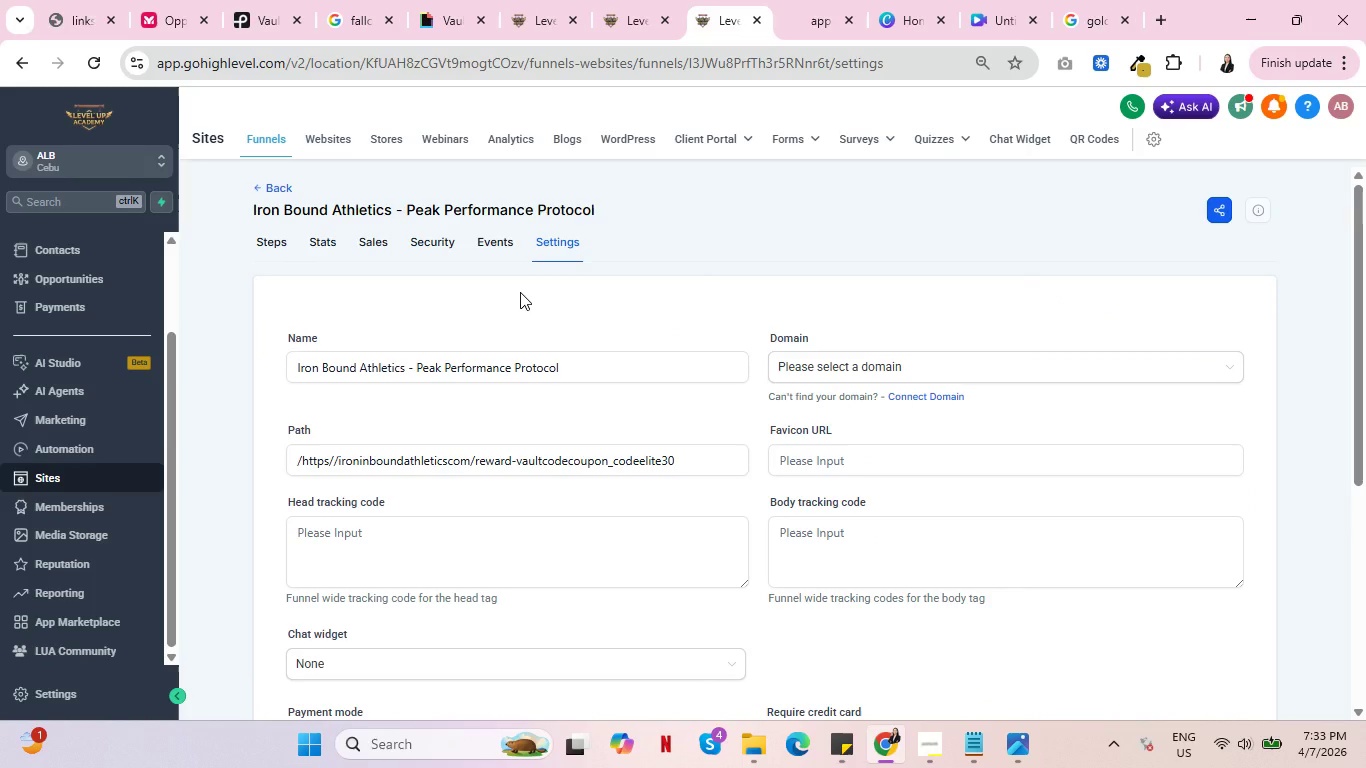 
wait(9.42)
 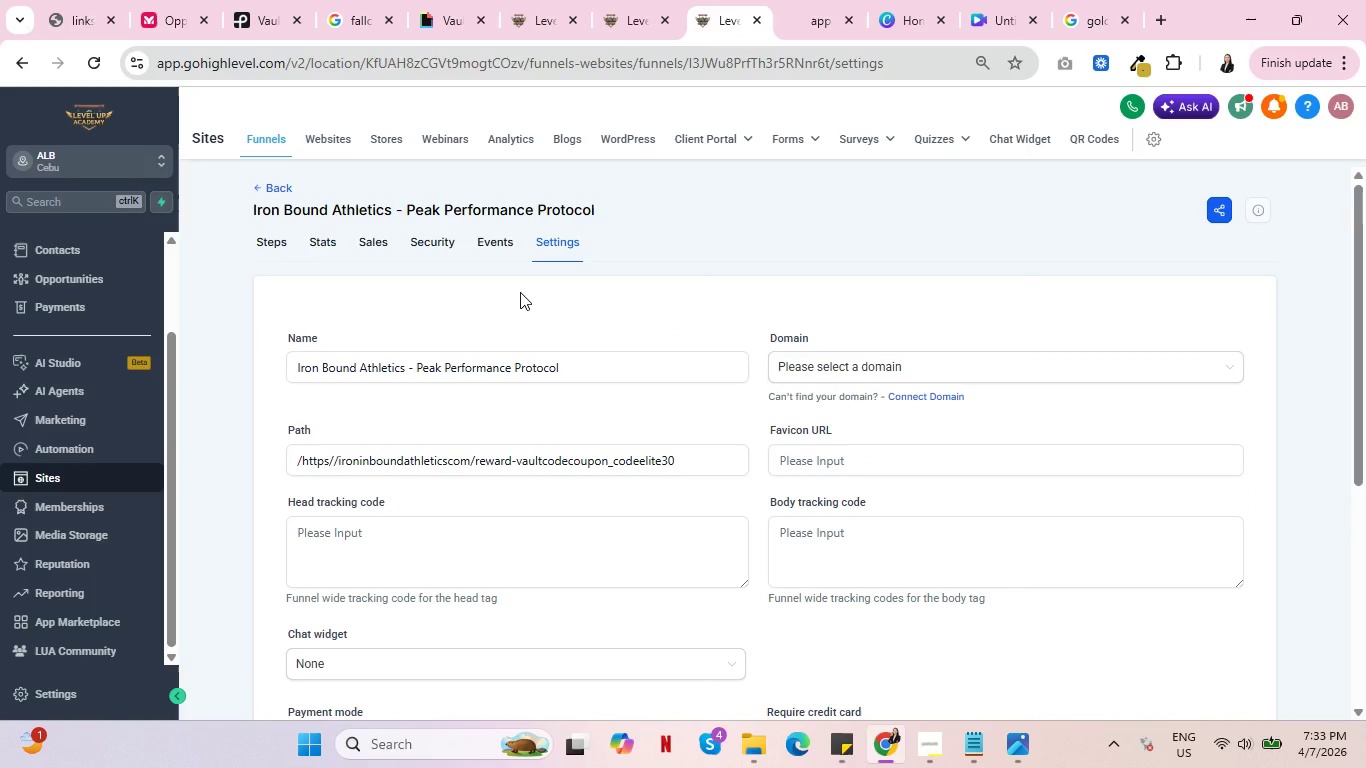 
left_click_drag(start_coordinate=[565, 459], to_coordinate=[471, 459])
 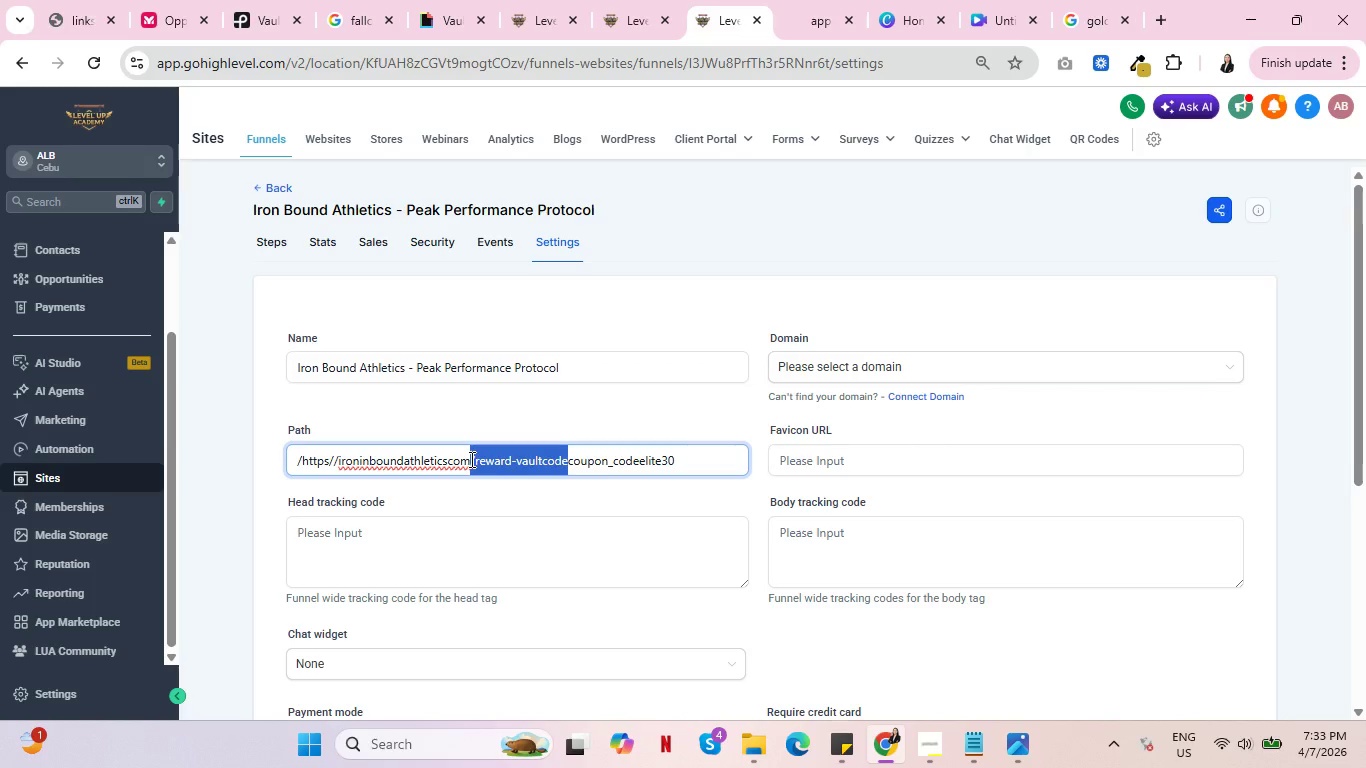 
key(Shift+ShiftRight)
 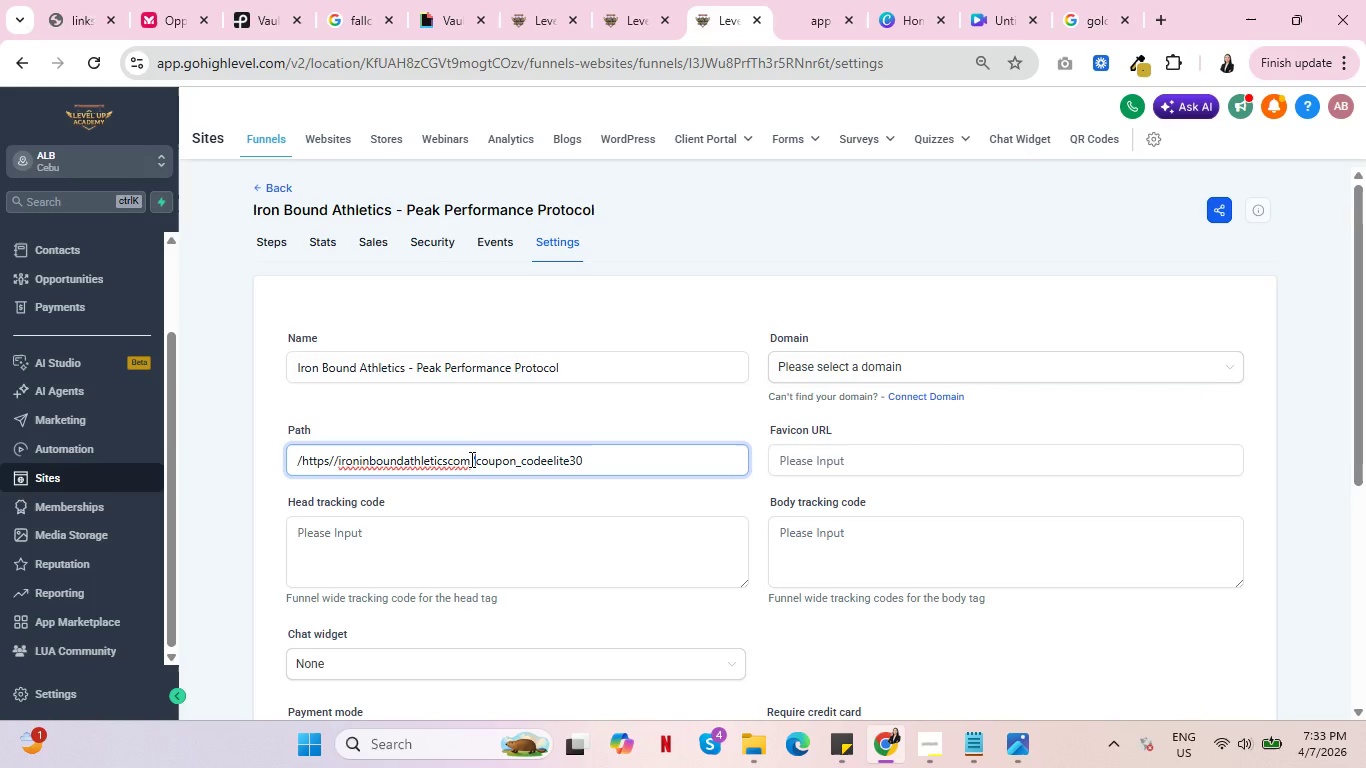 
key(Shift+Slash)
 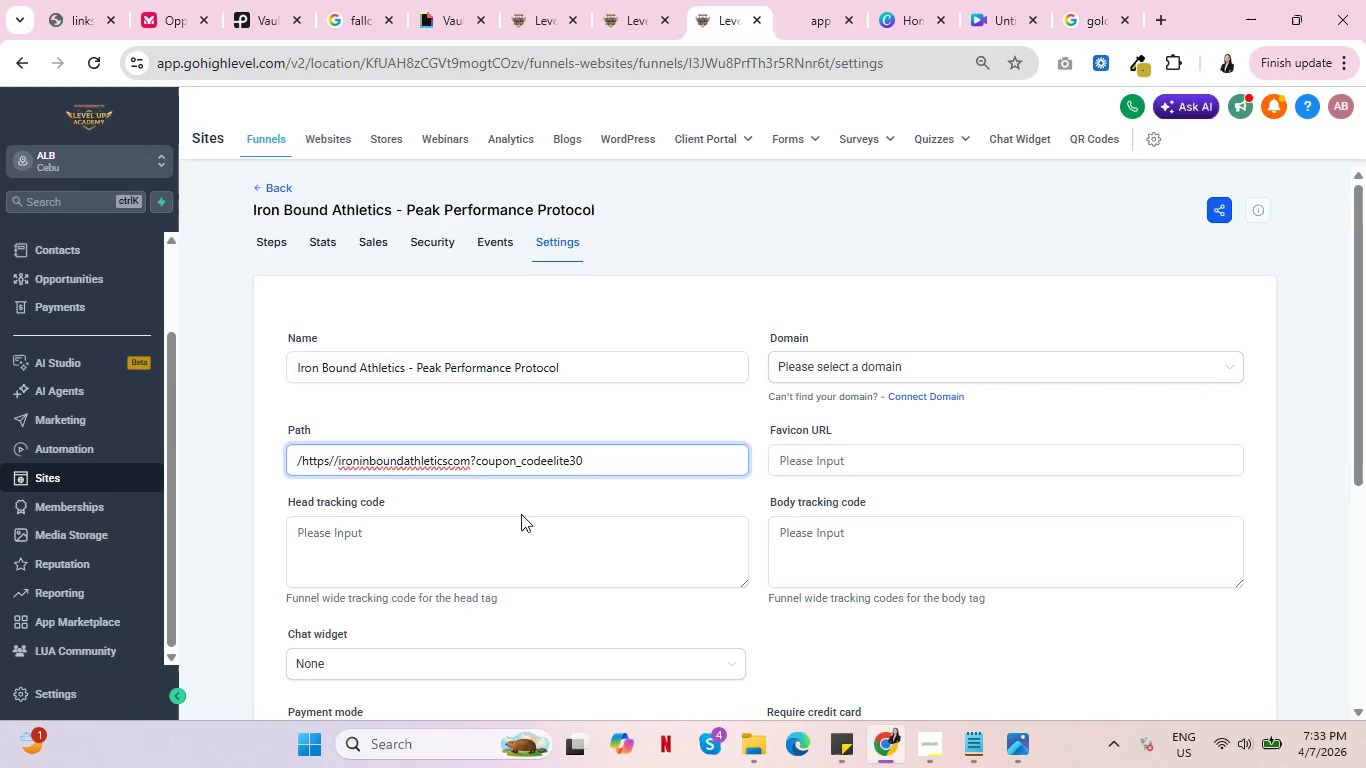 
left_click([521, 514])
 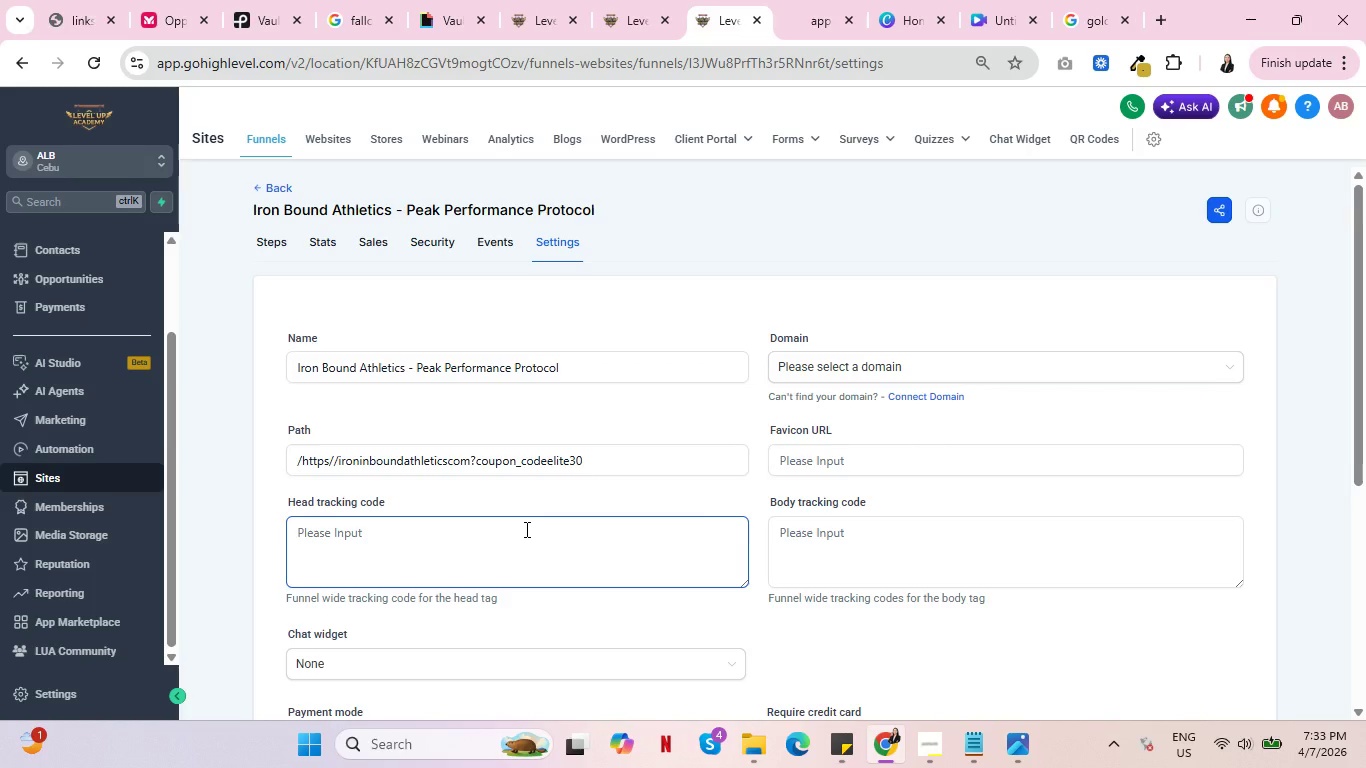 
wait(14.06)
 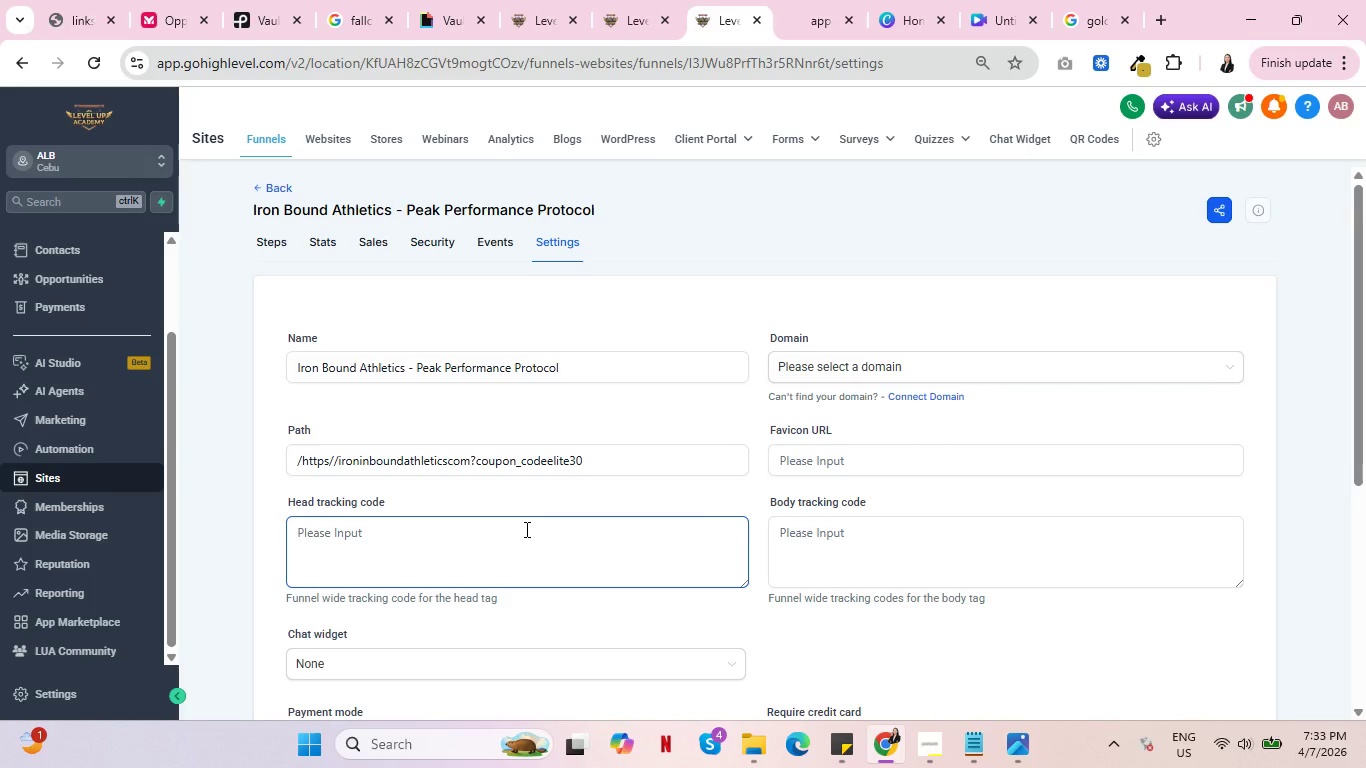 
scroll: coordinate [894, 588], scroll_direction: down, amount: 6.0
 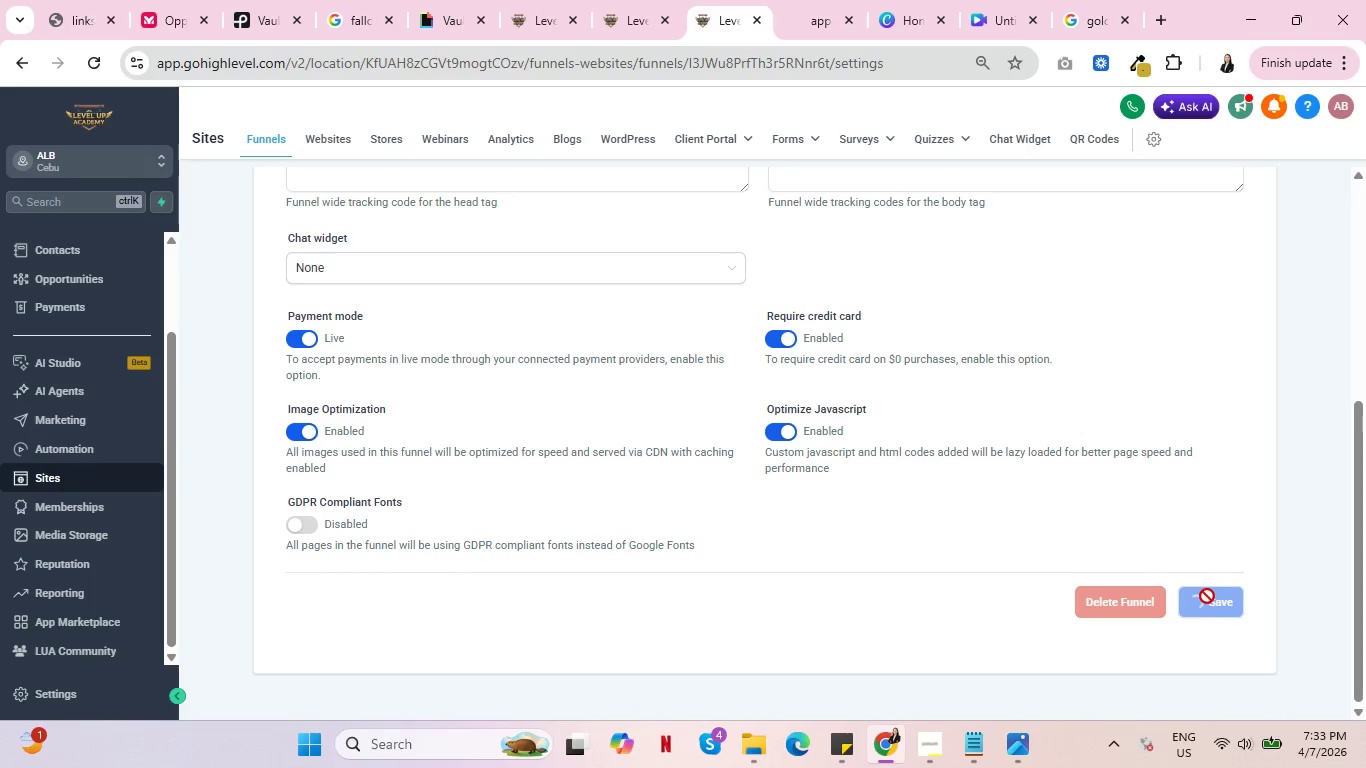 
wait(6.41)
 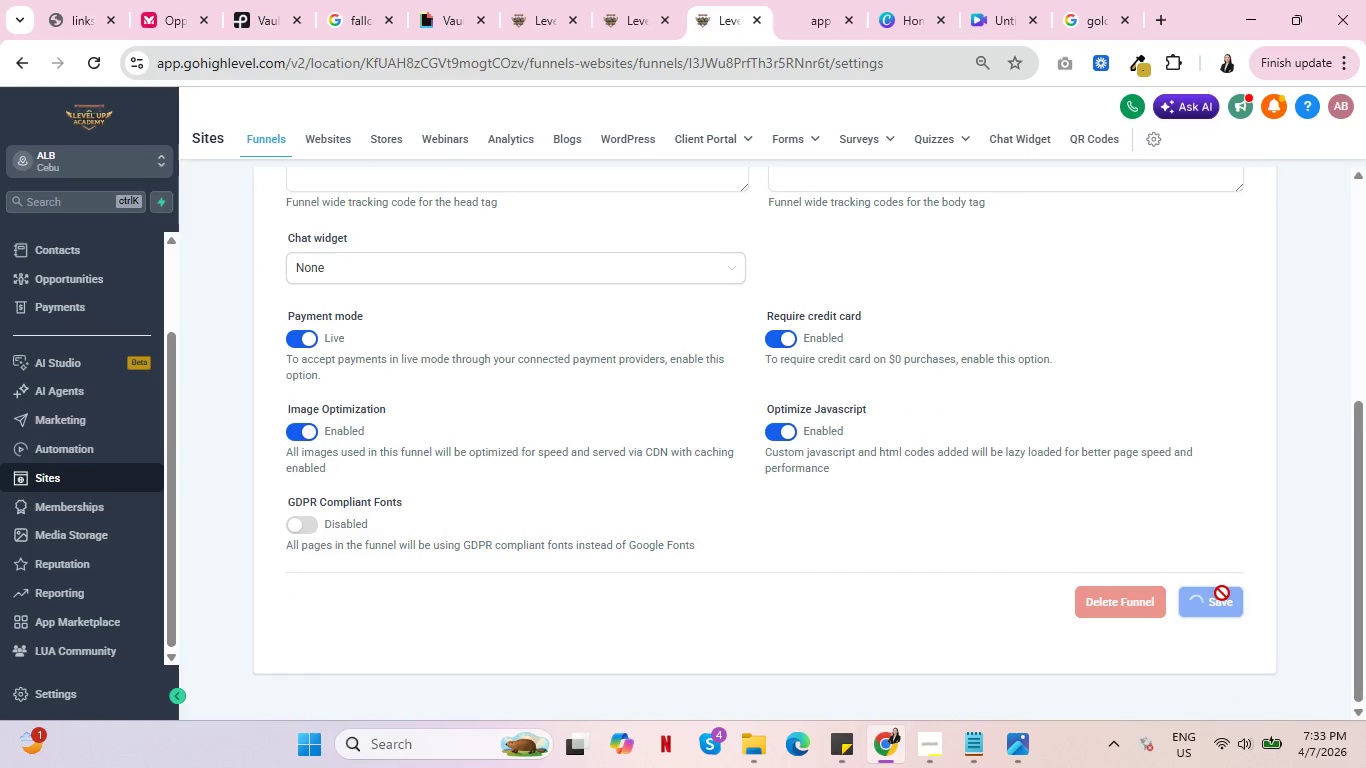 
scroll: coordinate [664, 568], scroll_direction: up, amount: 2.0
 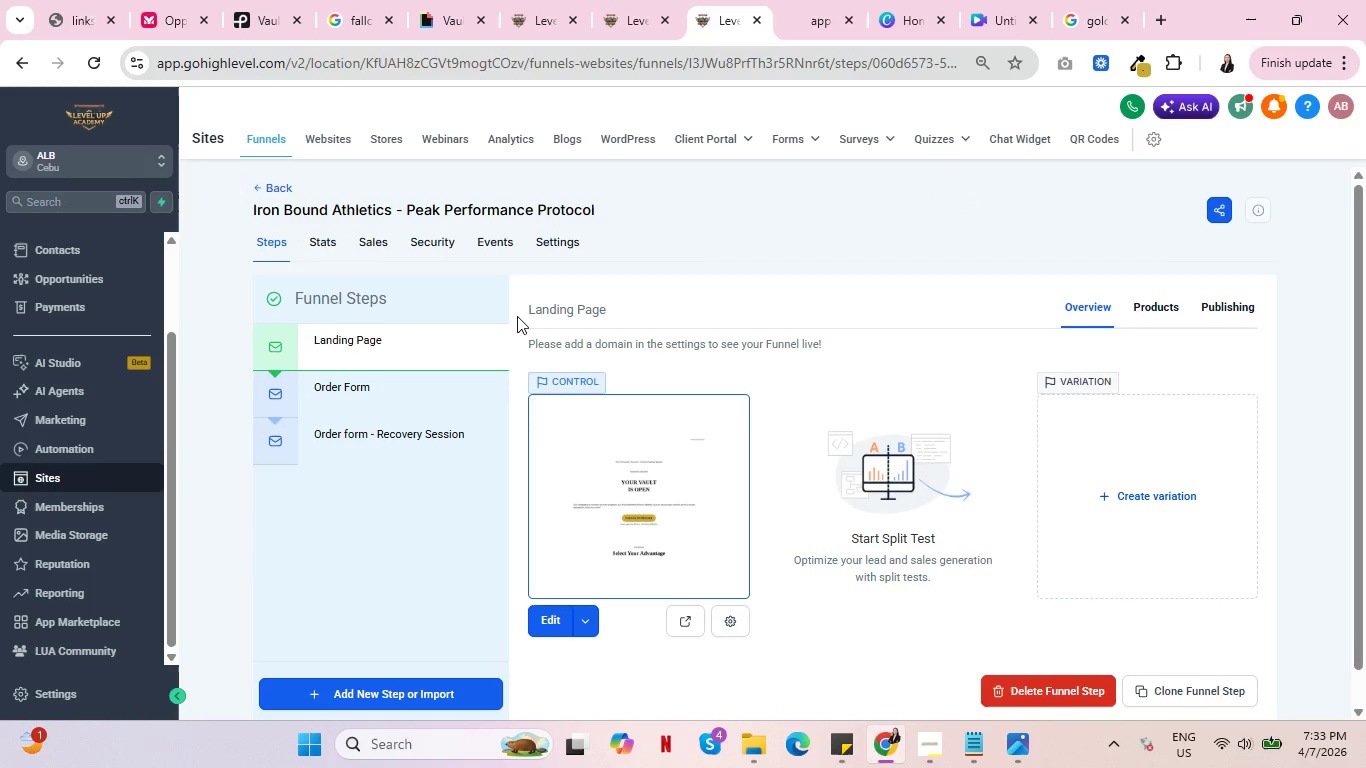 
left_click([566, 238])
 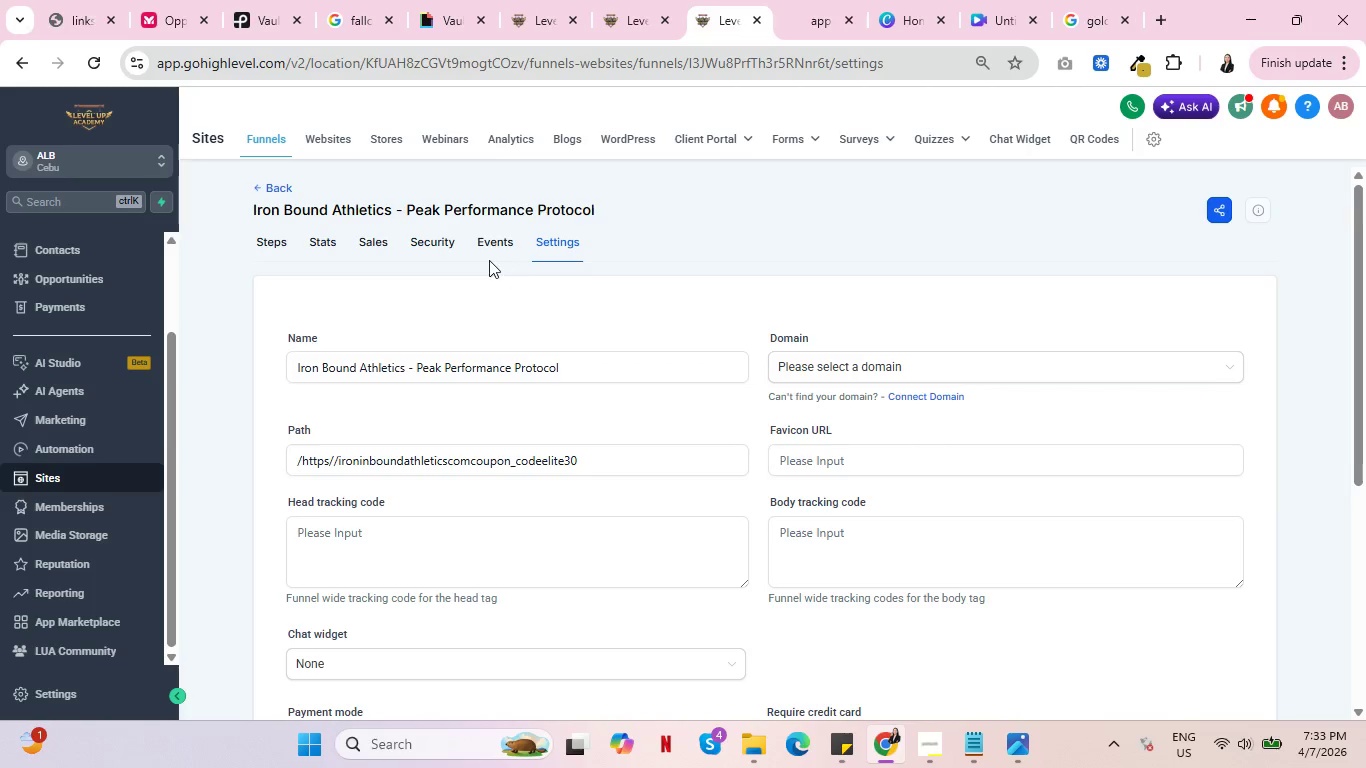 
wait(10.36)
 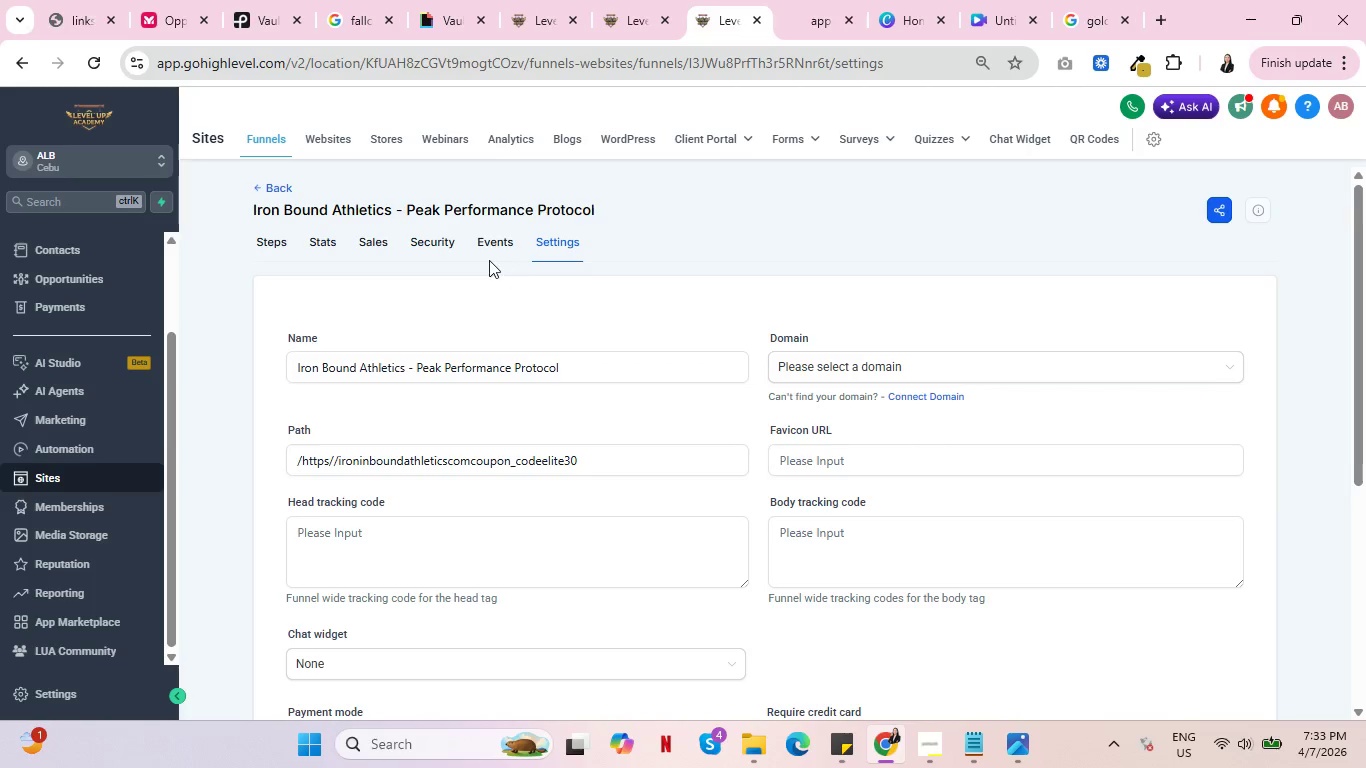 
left_click([805, 0])
 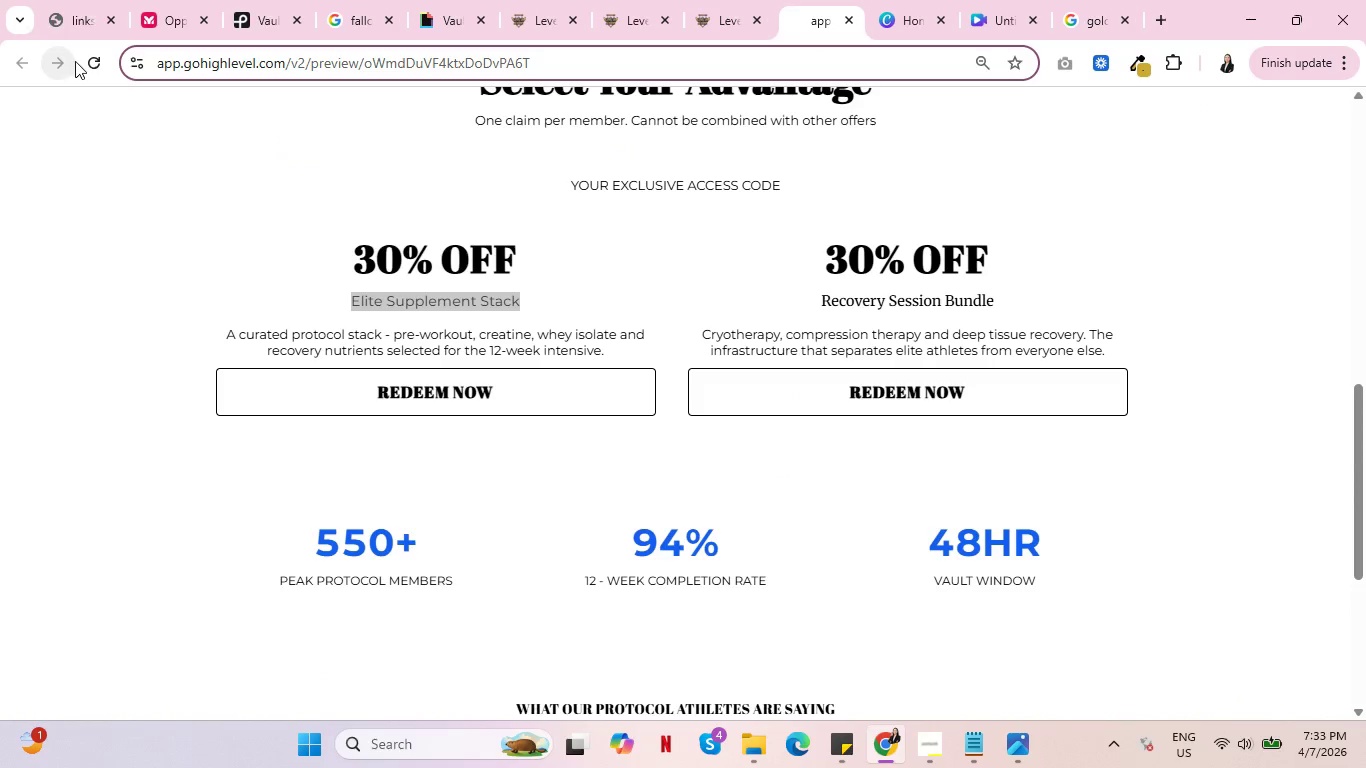 
left_click([97, 62])
 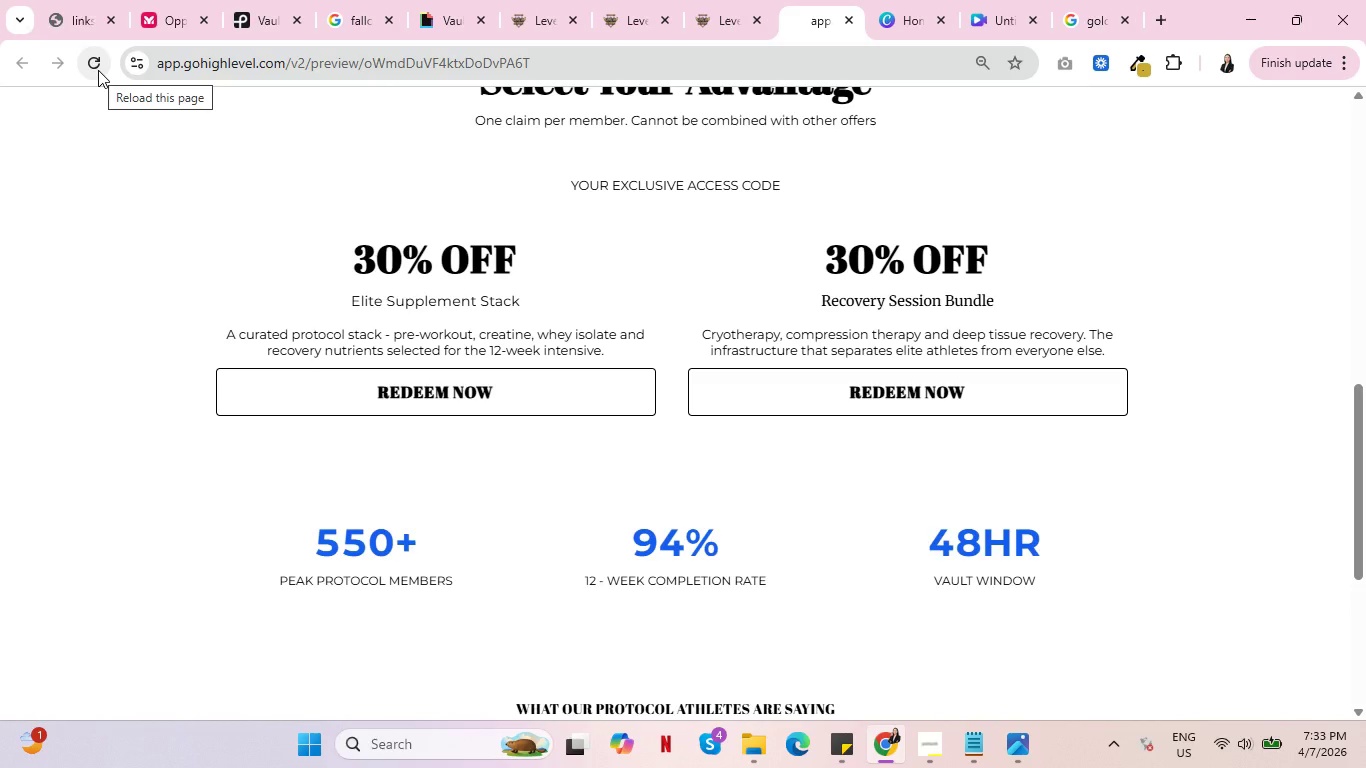 
wait(5.8)
 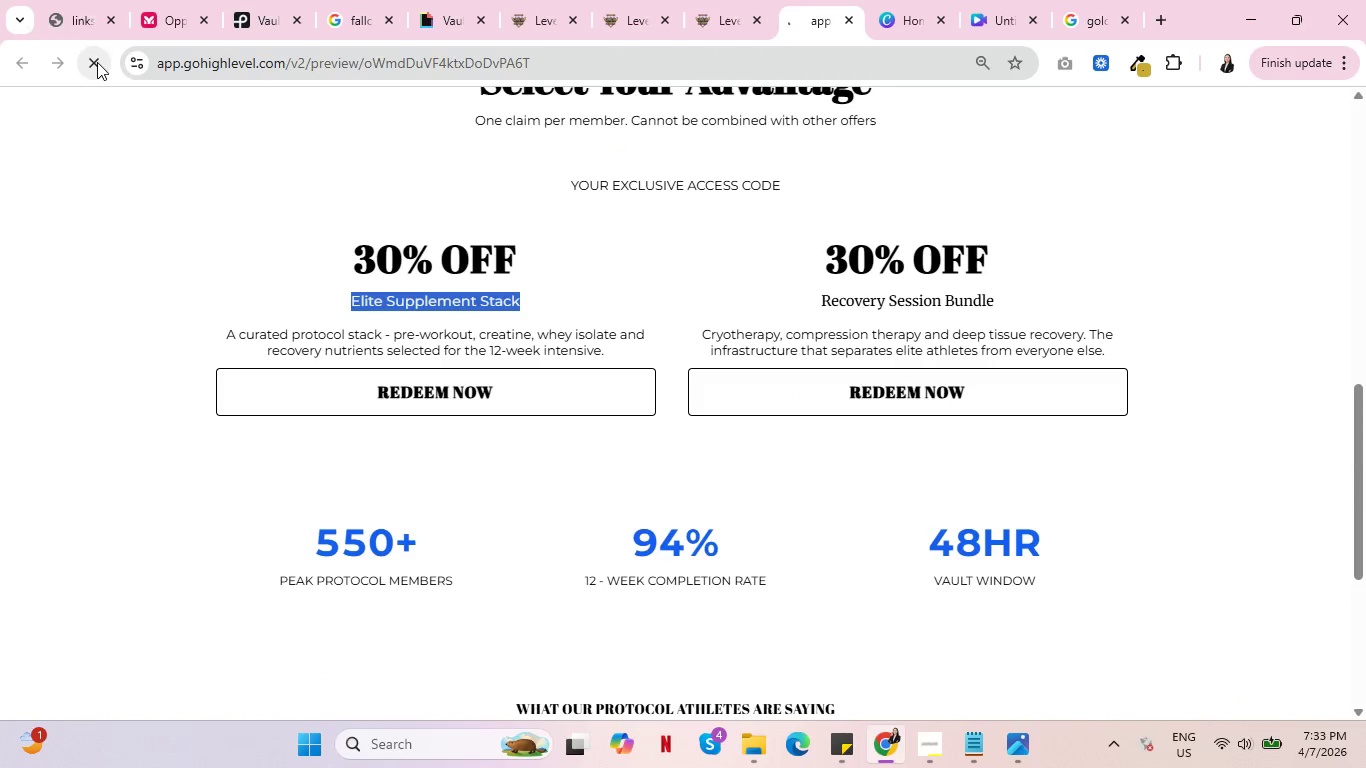 
left_click([87, 63])
 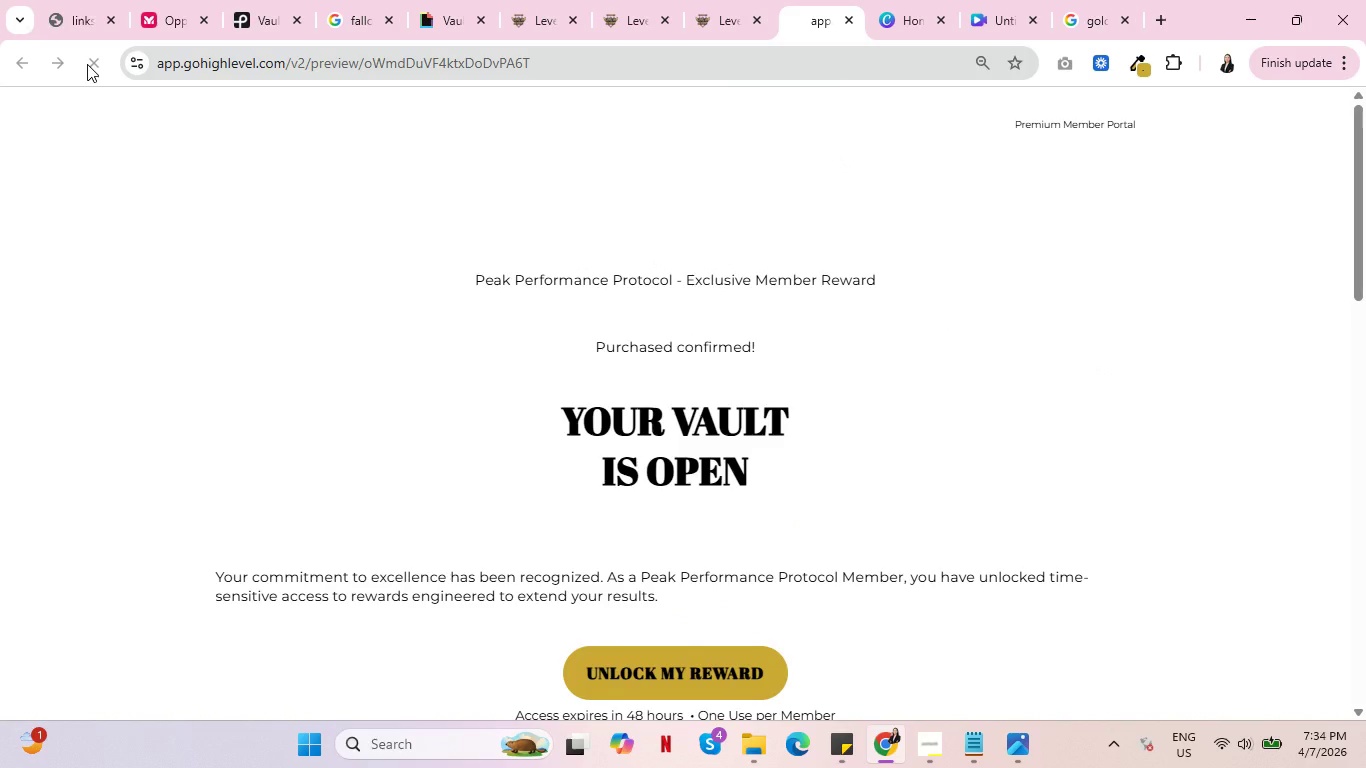 
wait(5.45)
 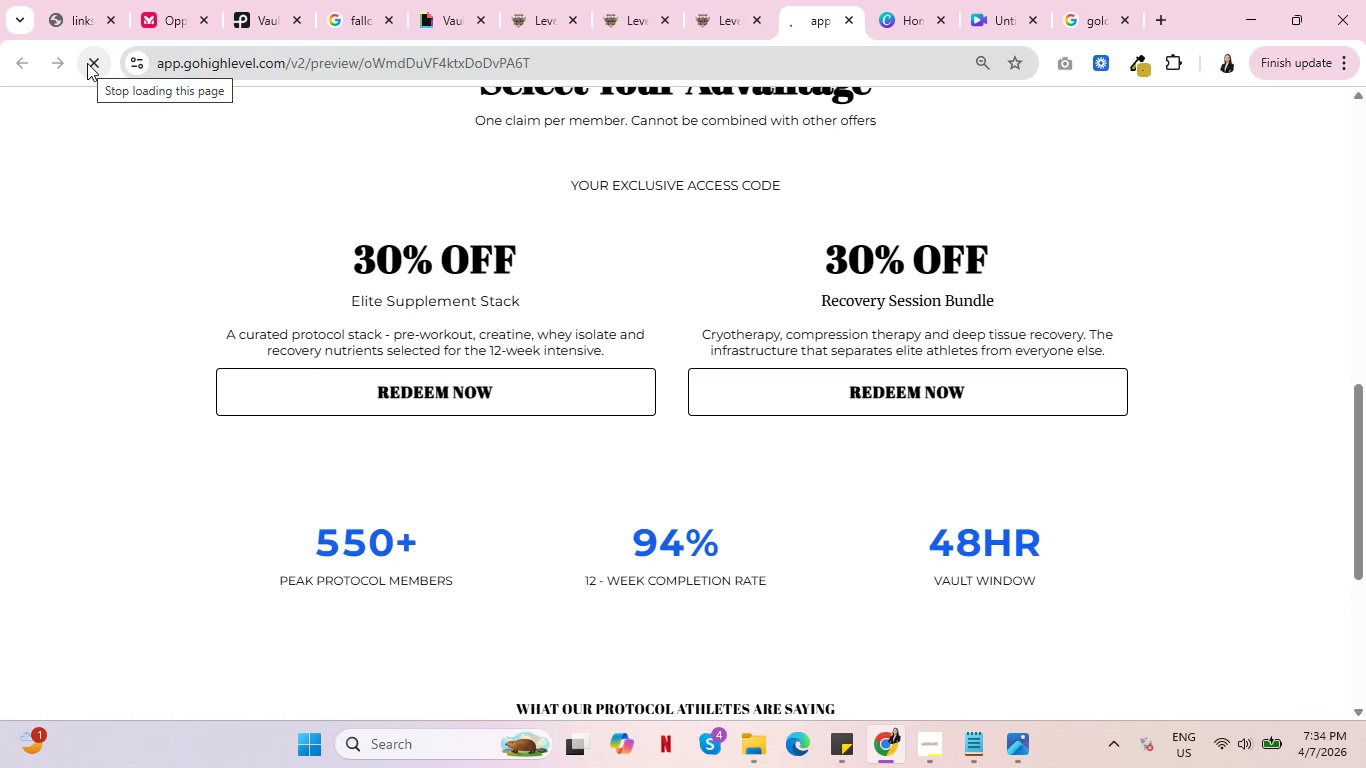 
left_click([706, 664])
 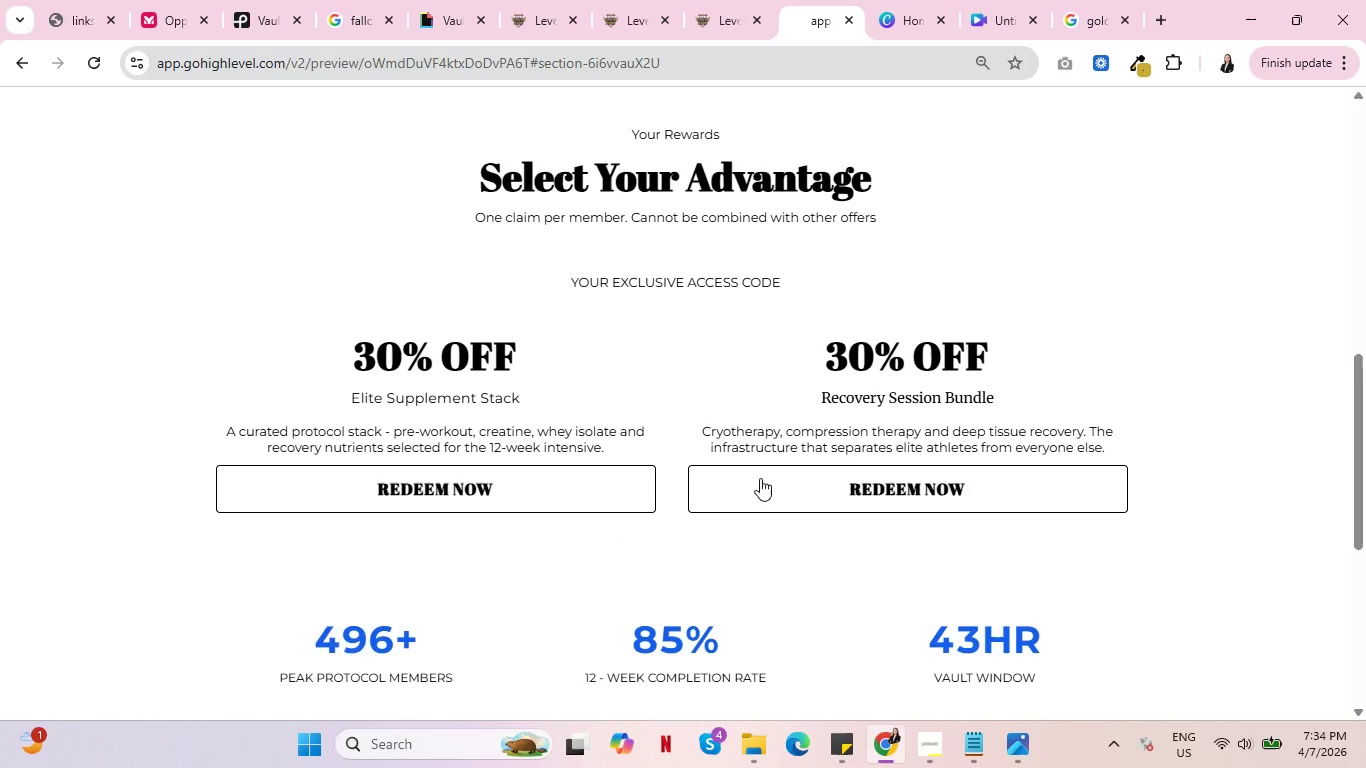 
left_click([797, 477])
 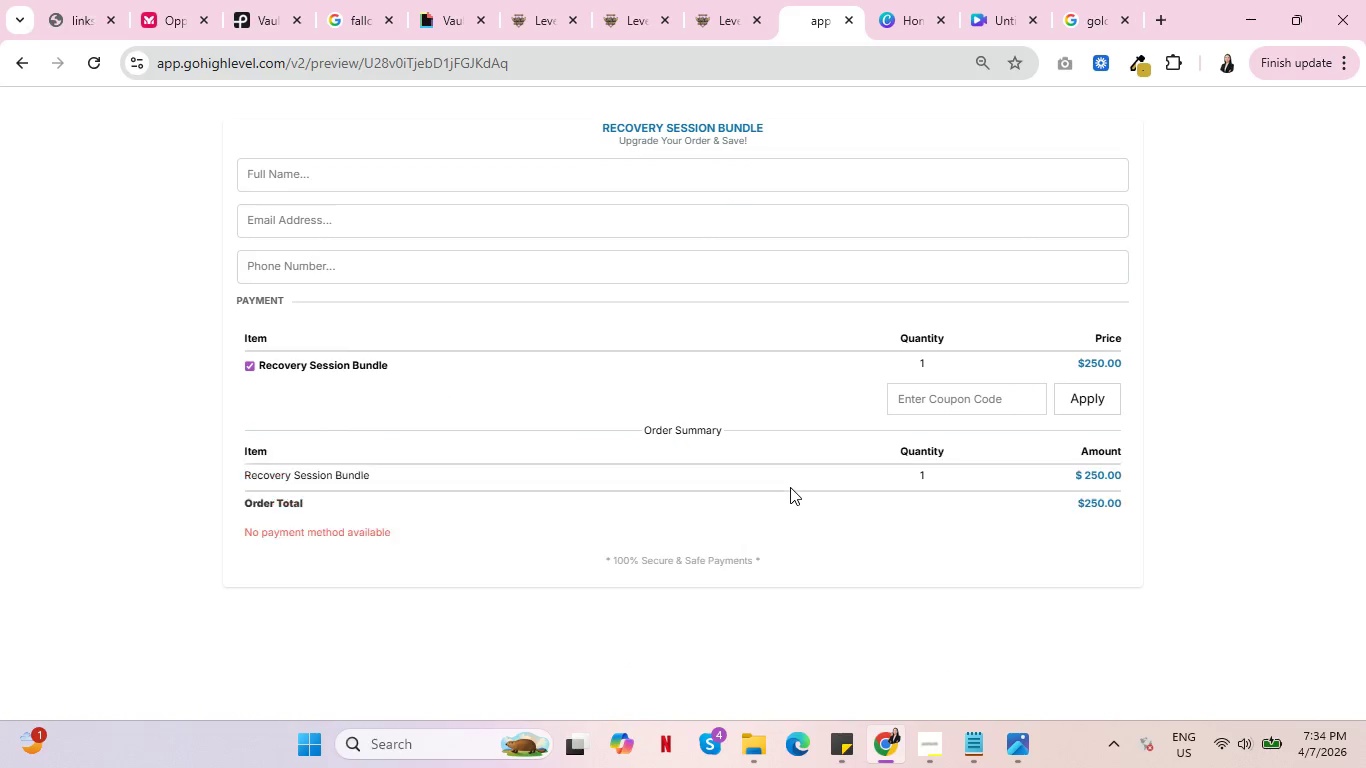 
left_click([14, 66])
 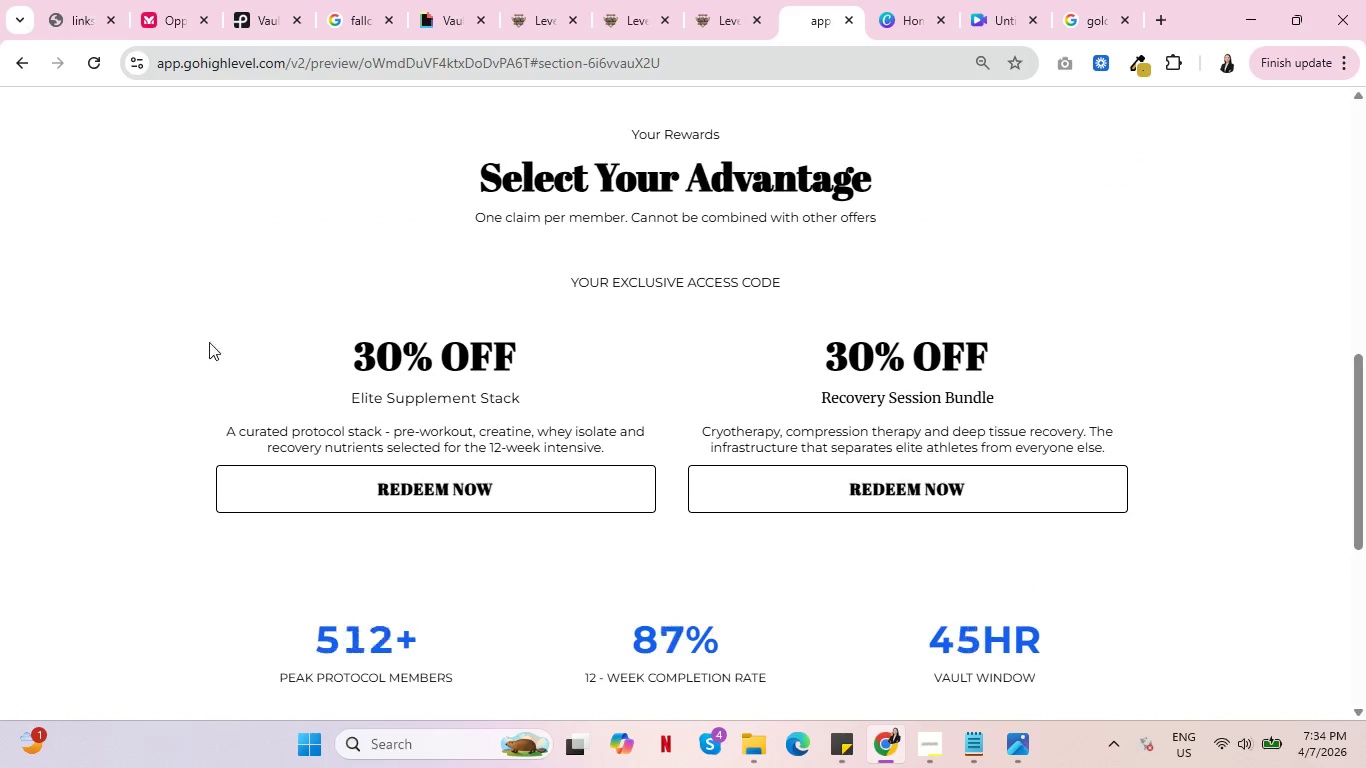 
left_click([406, 494])
 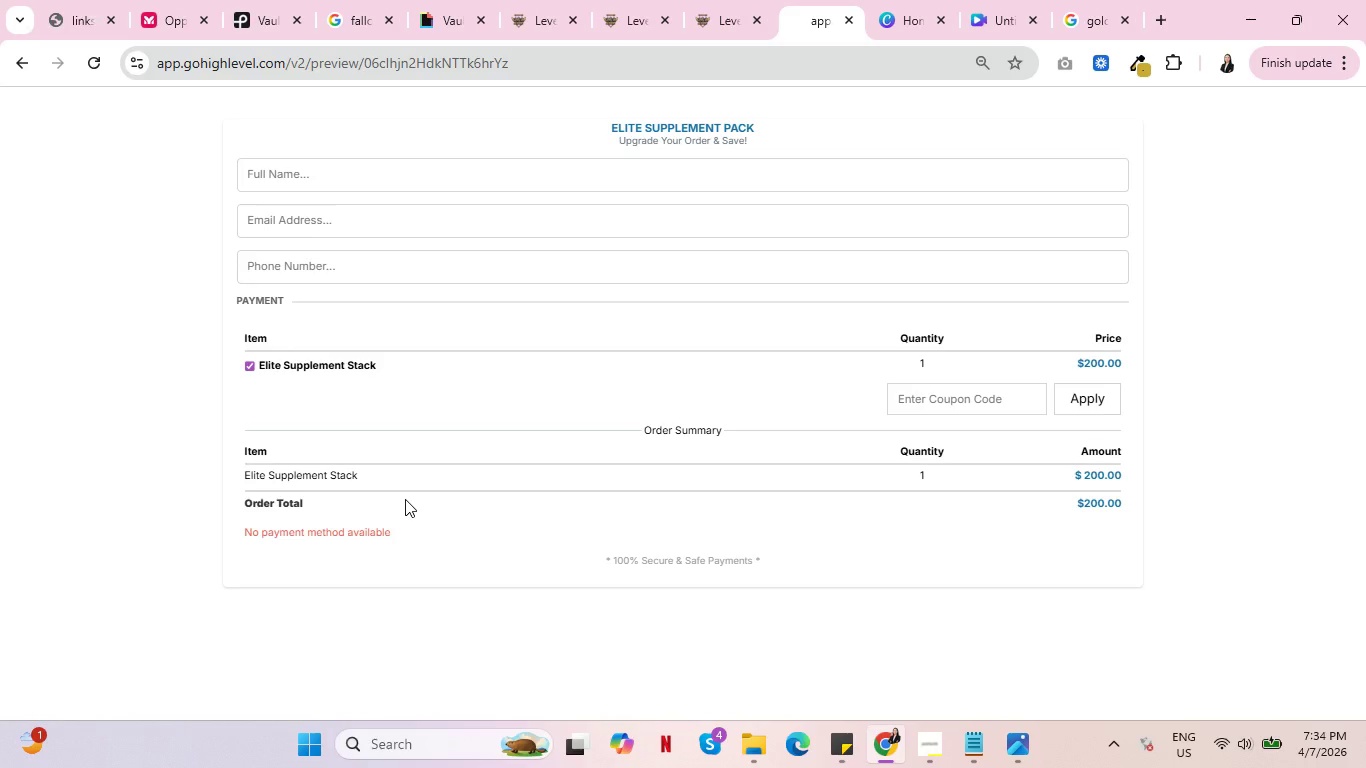 
wait(13.33)
 